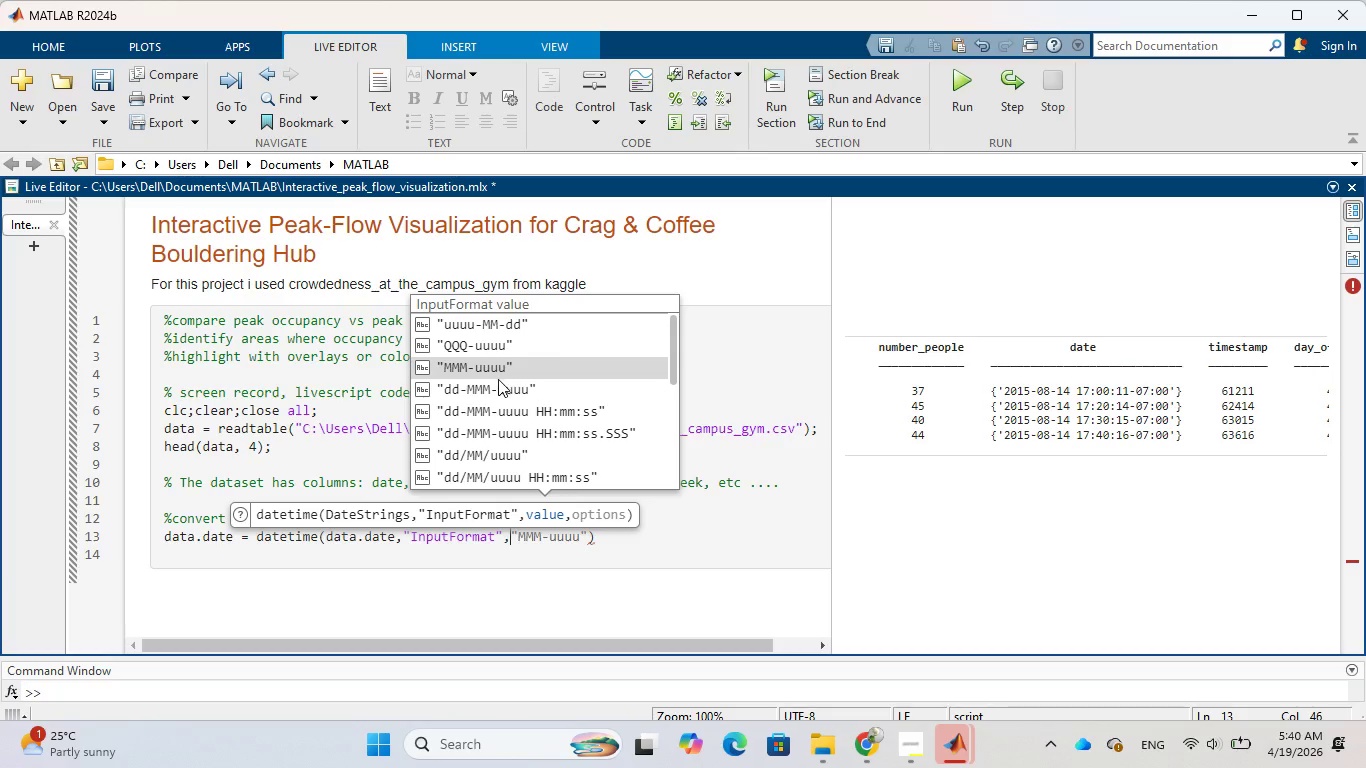 
wait(7.28)
 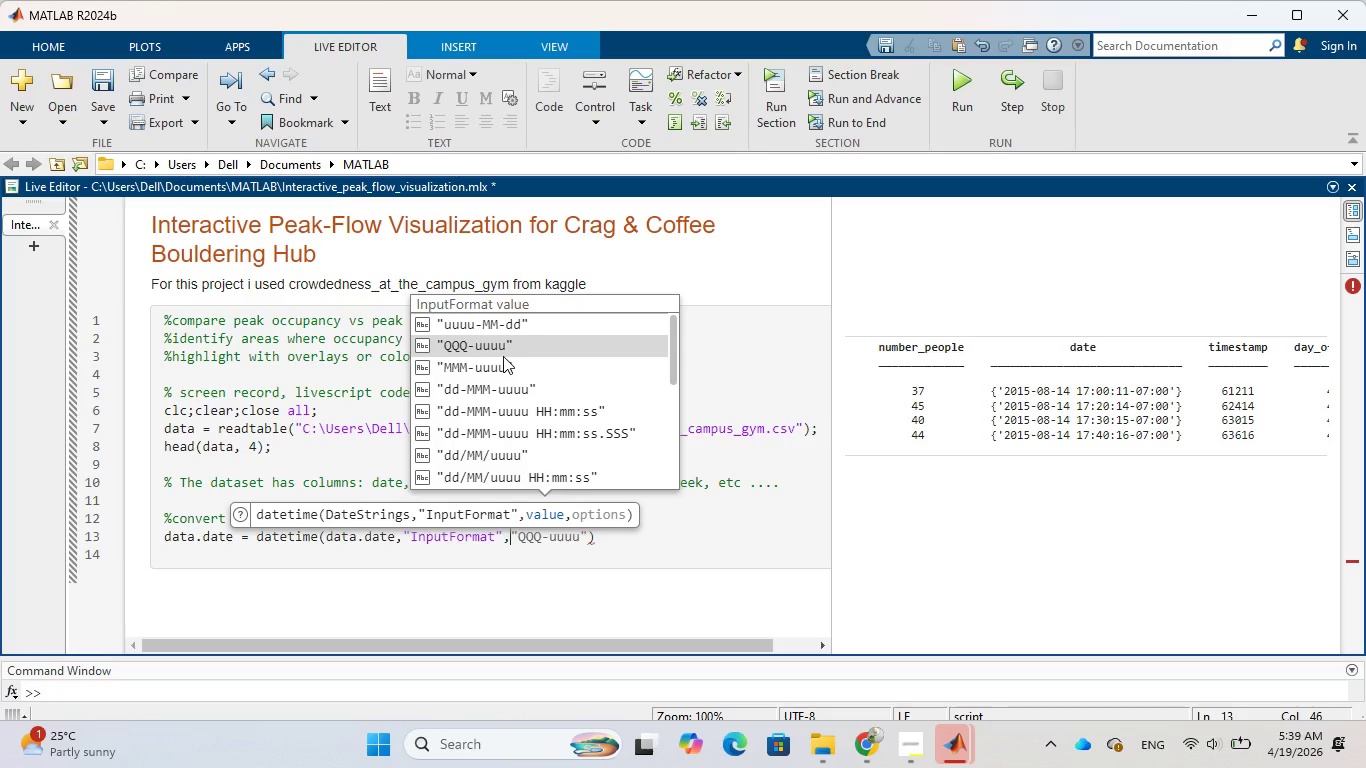 
type('yyy)
 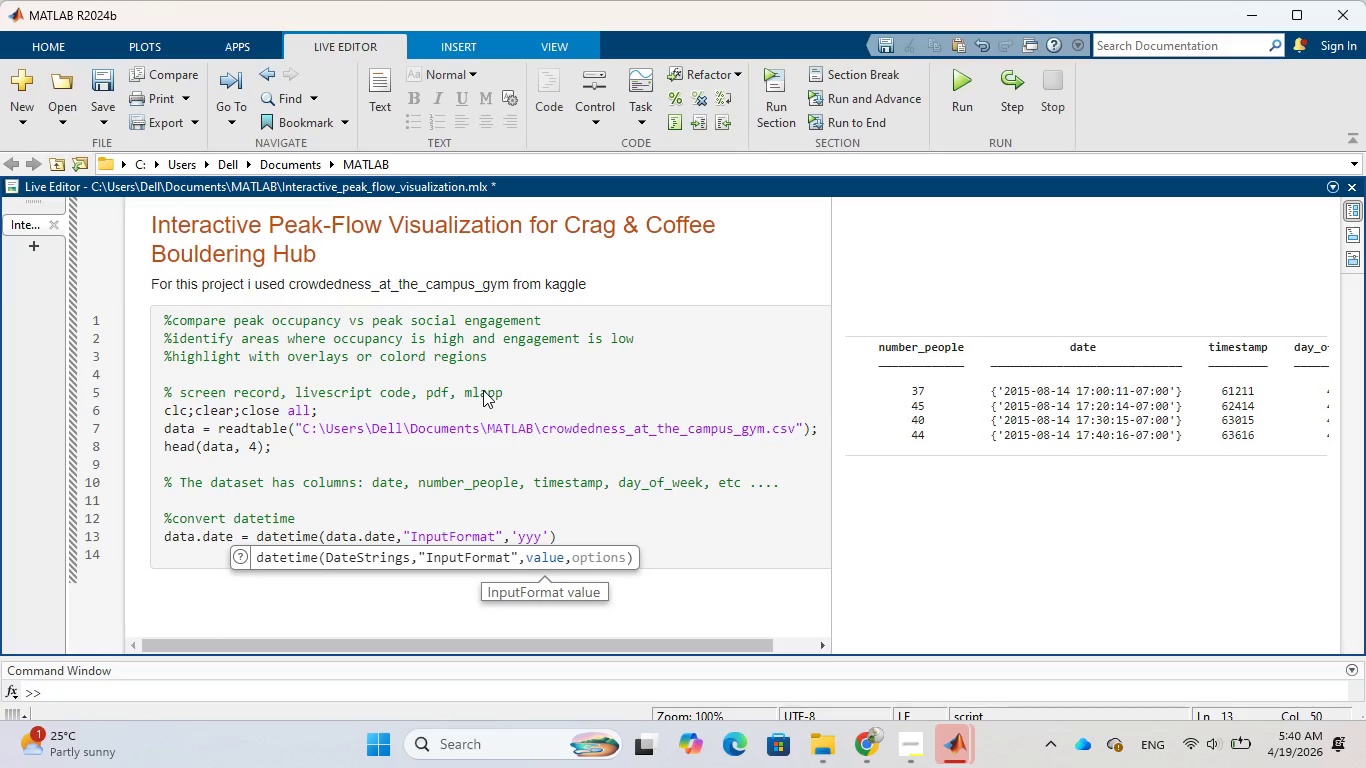 
type(-MMM)
key(Backspace)
 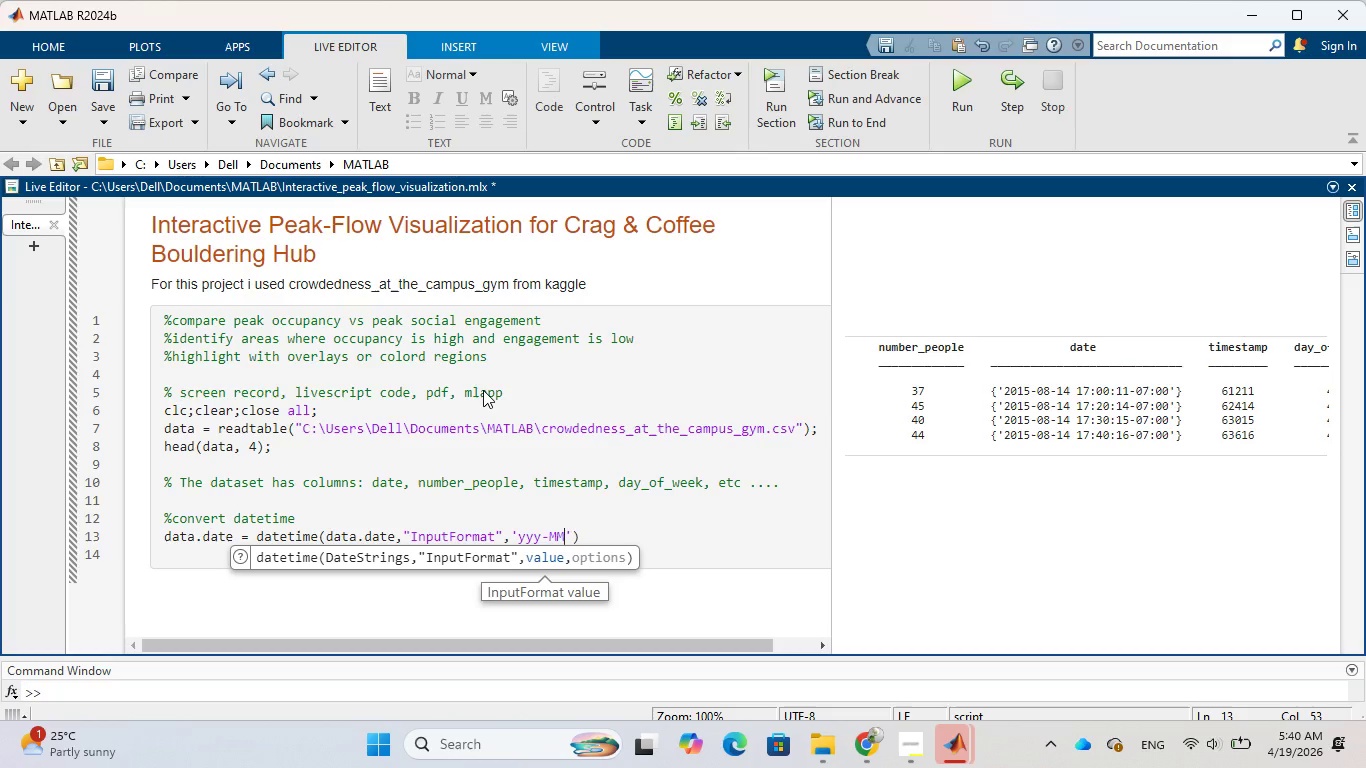 
type(-dd)
 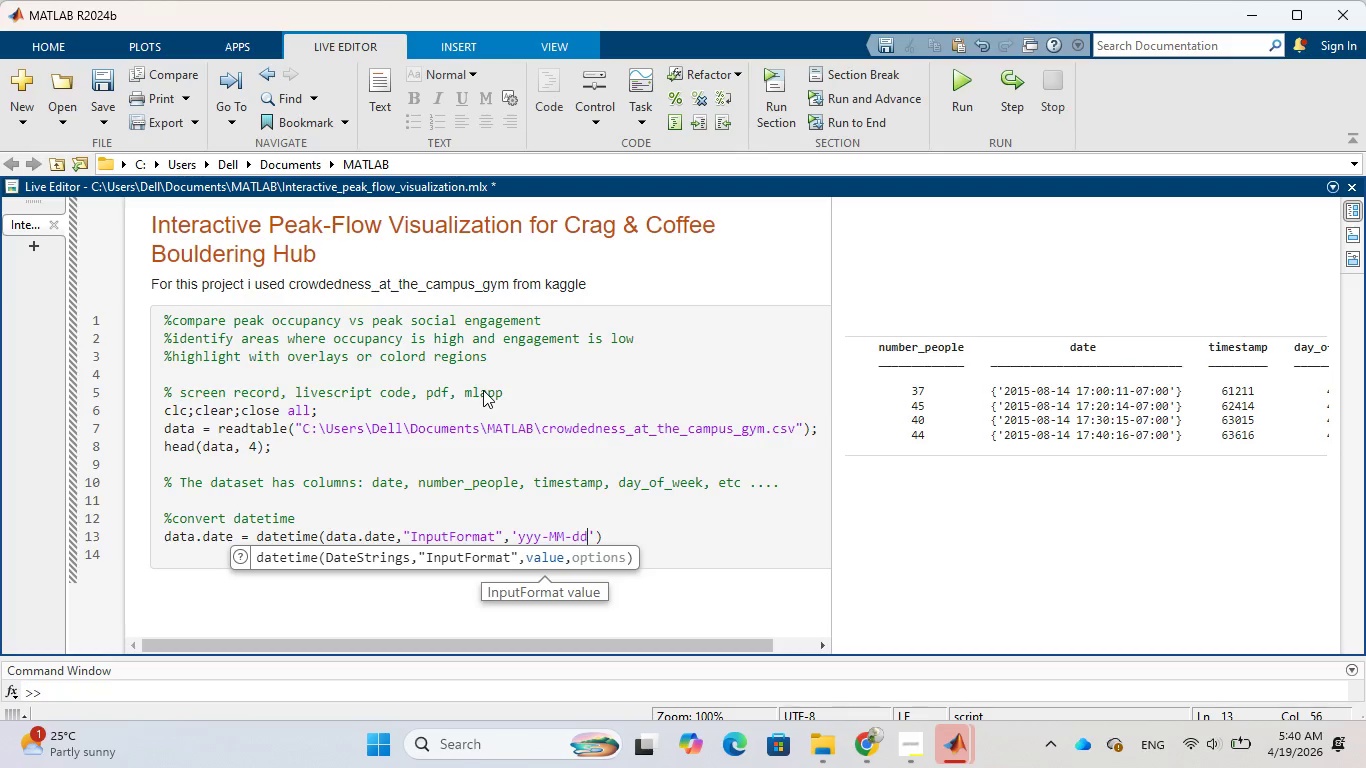 
type( HH:)
 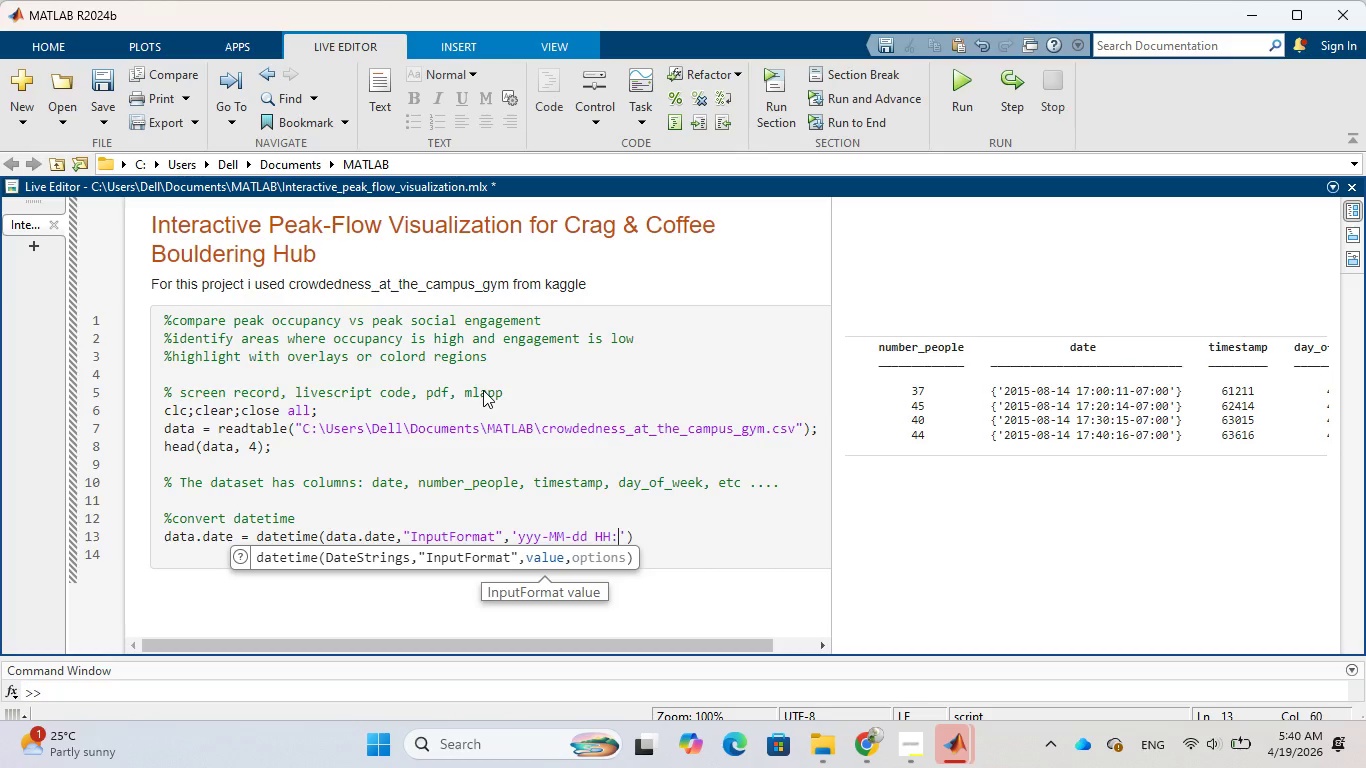 
type(mm:ss)
 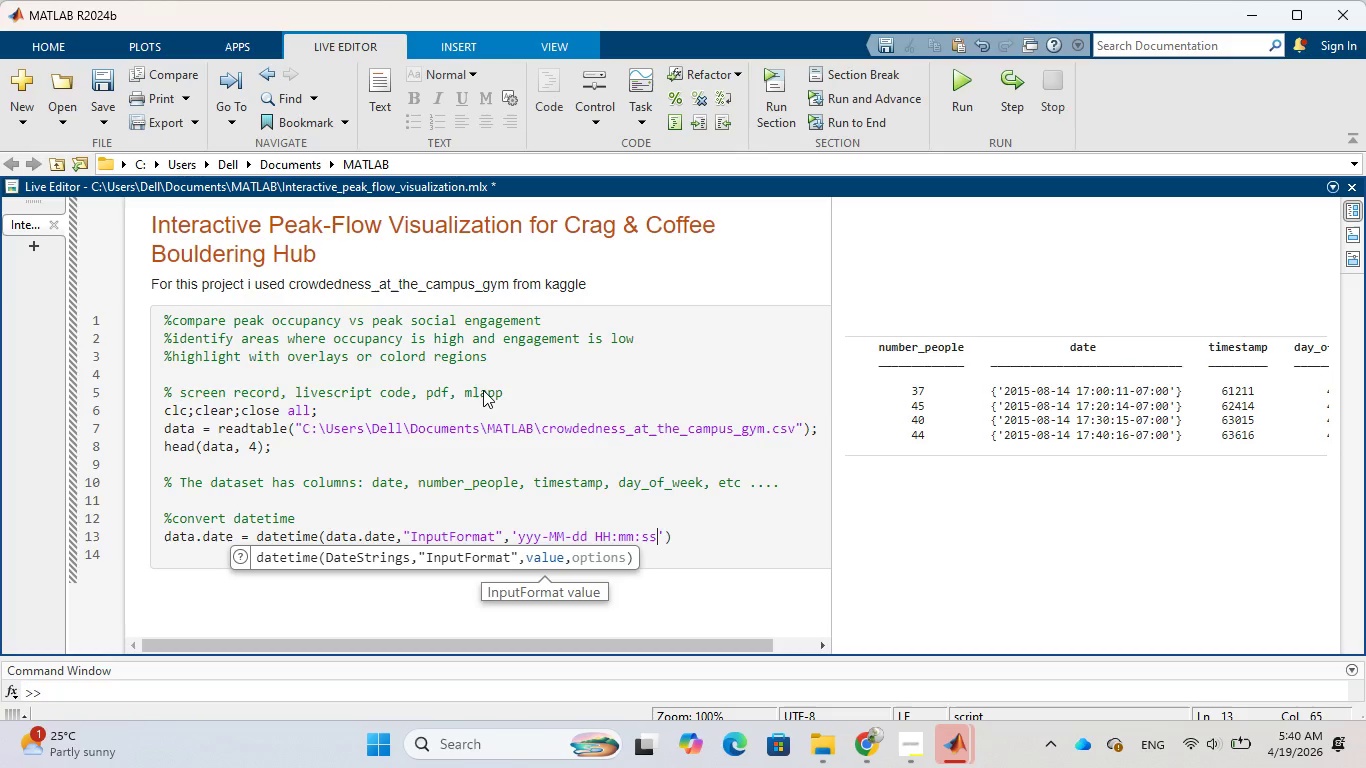 
key(ArrowRight)
 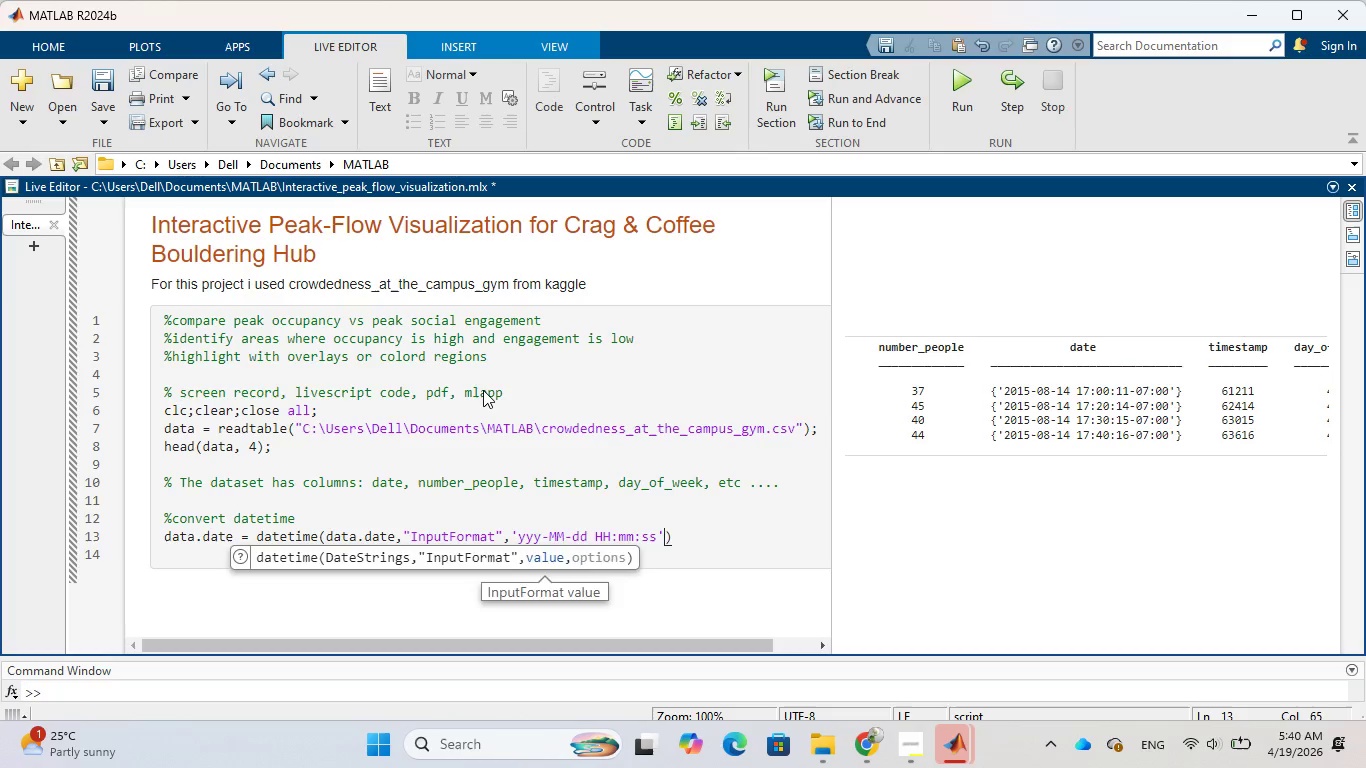 
key(ArrowRight)
 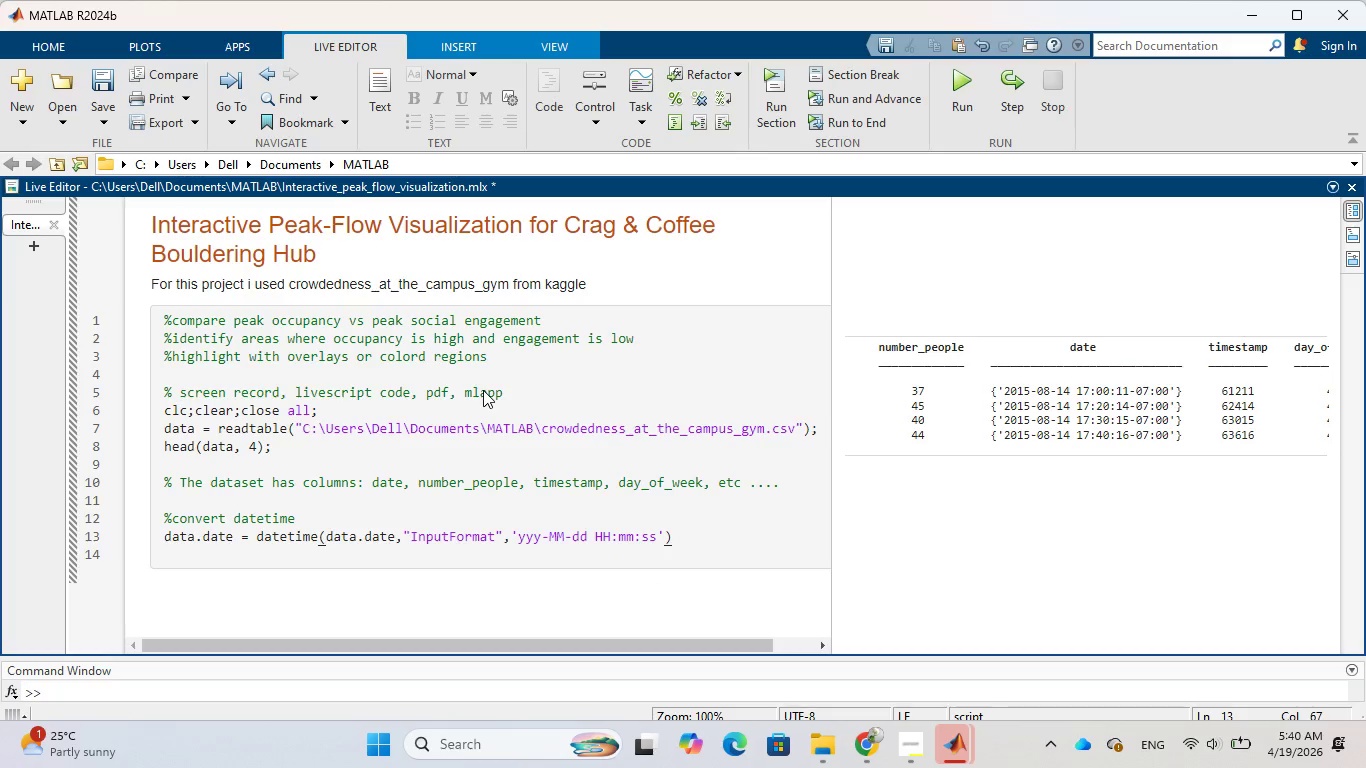 
key(Semicolon)
 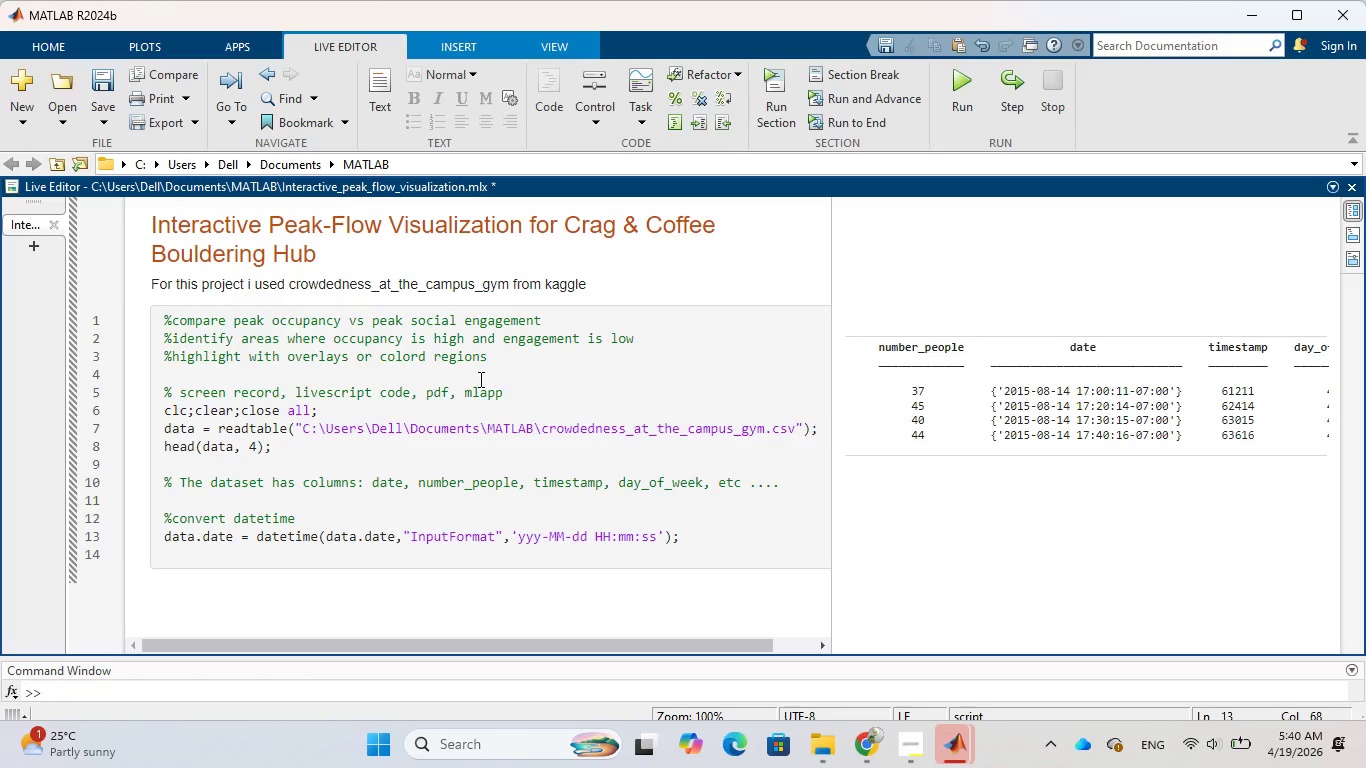 
wait(6.08)
 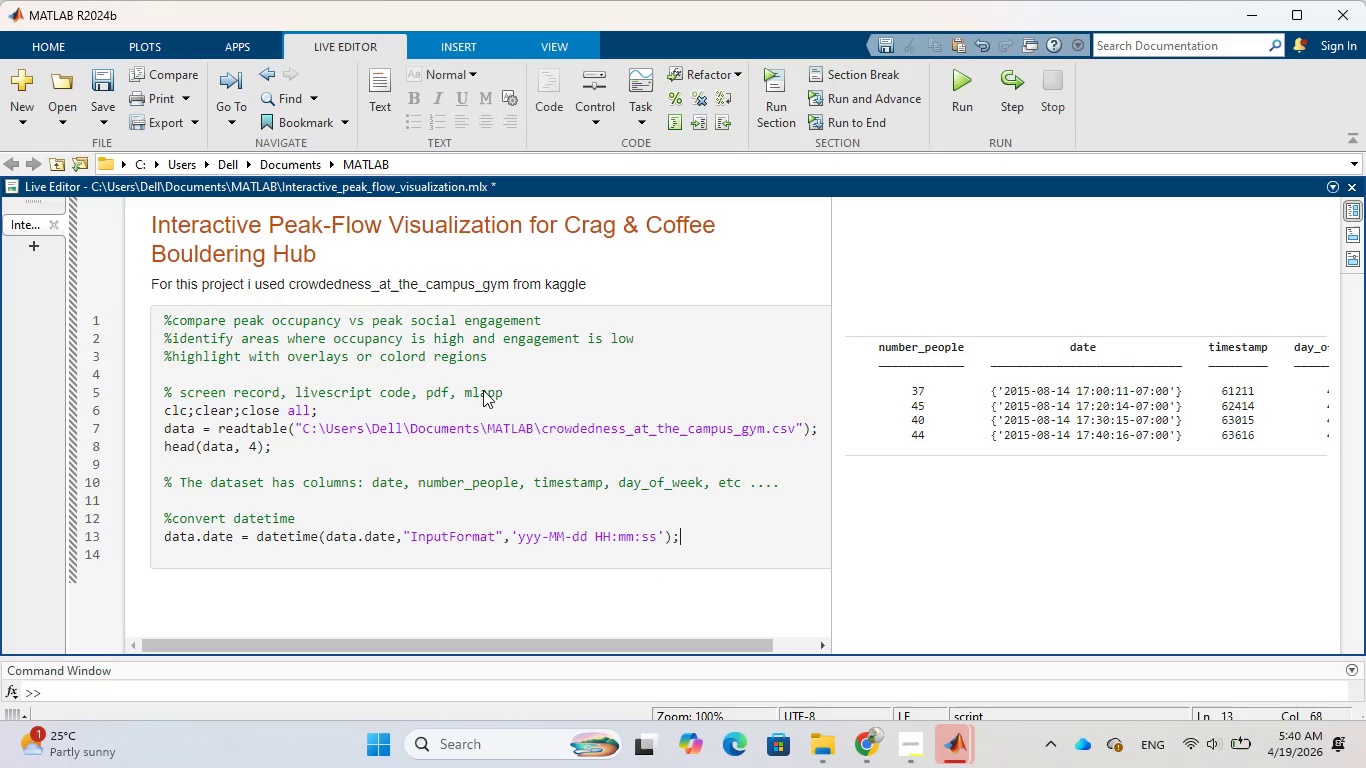 
left_click([779, 98])
 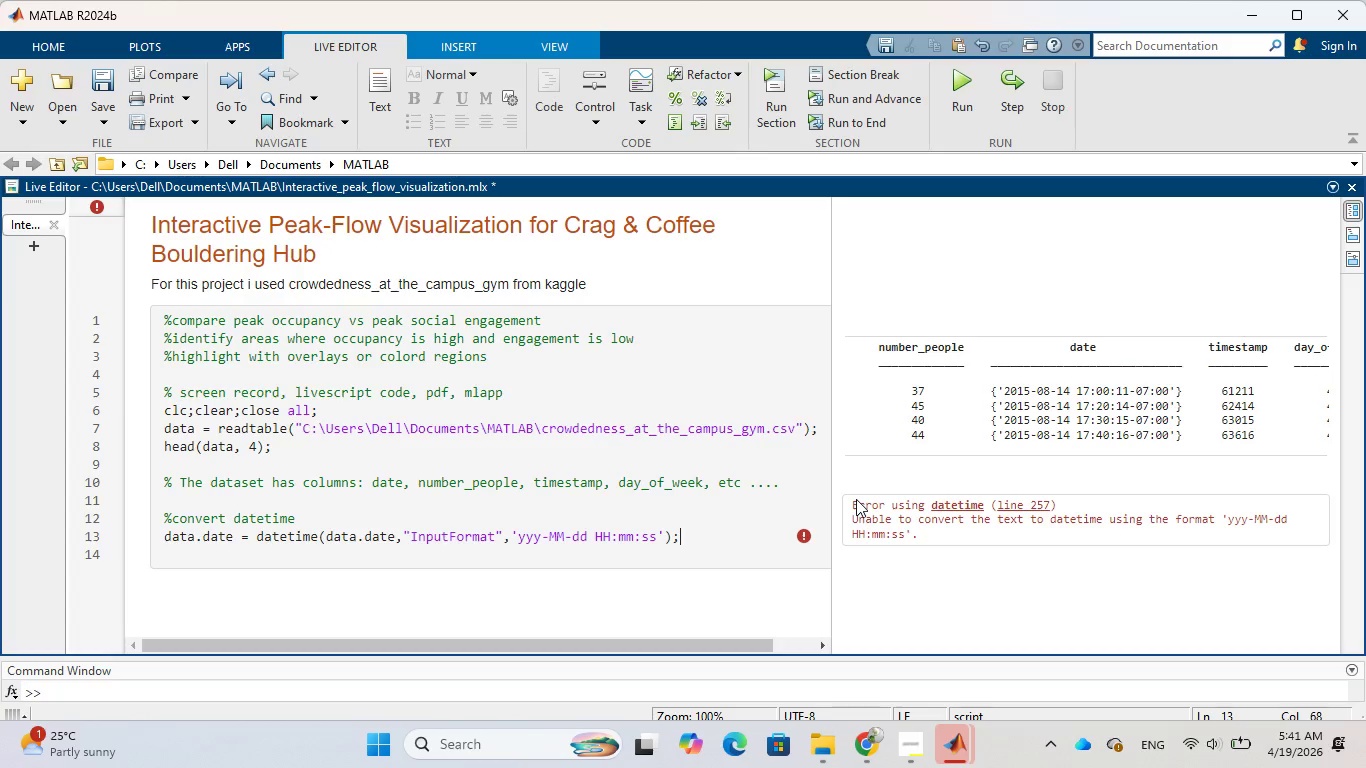 
wait(24.12)
 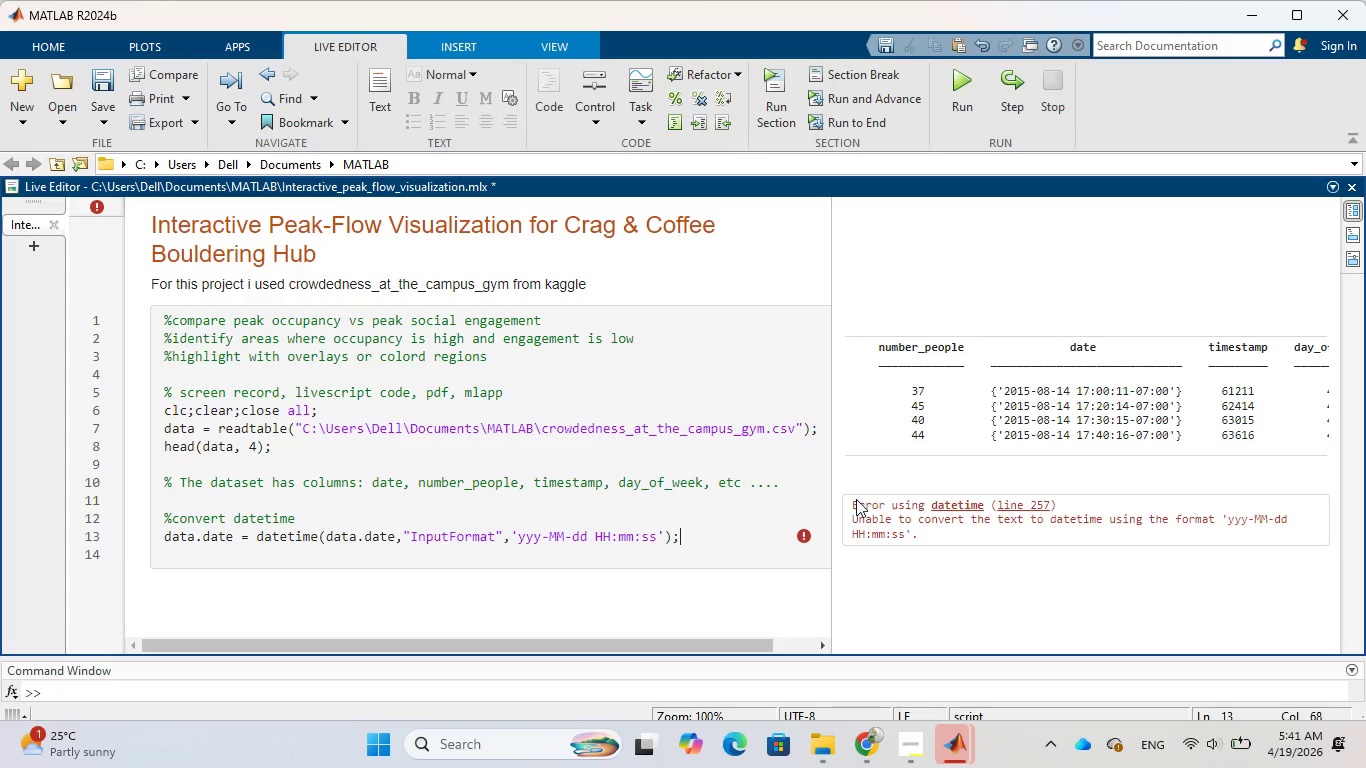 
left_click_drag(start_coordinate=[852, 499], to_coordinate=[933, 543])
 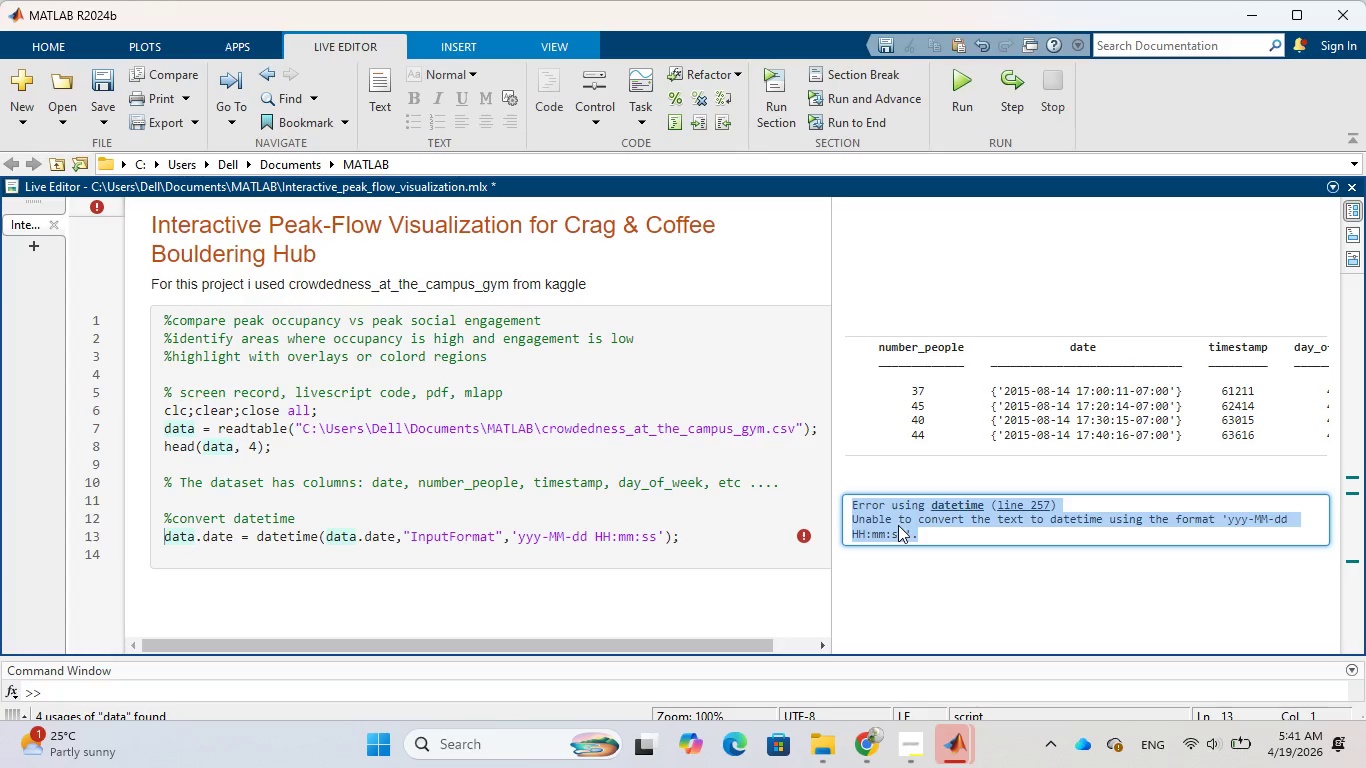 
right_click([898, 525])
 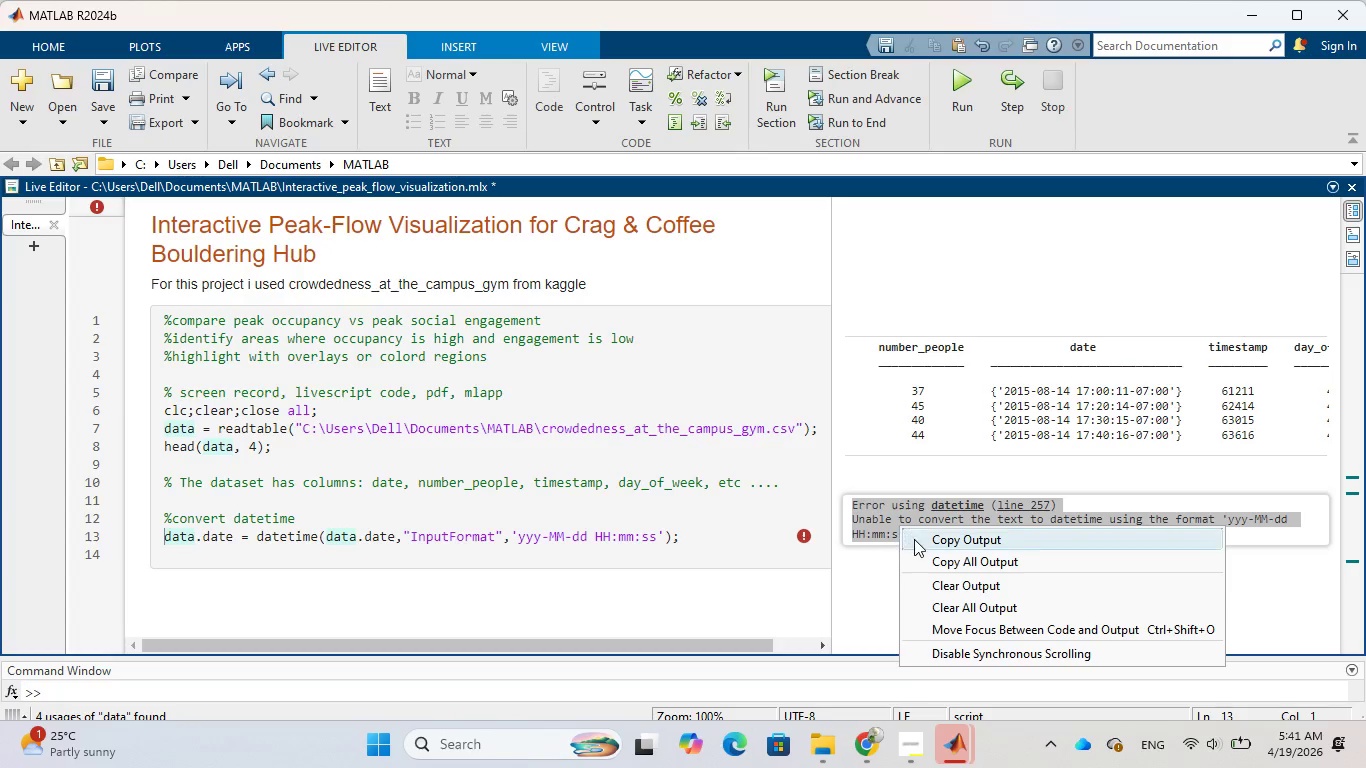 
left_click([922, 540])
 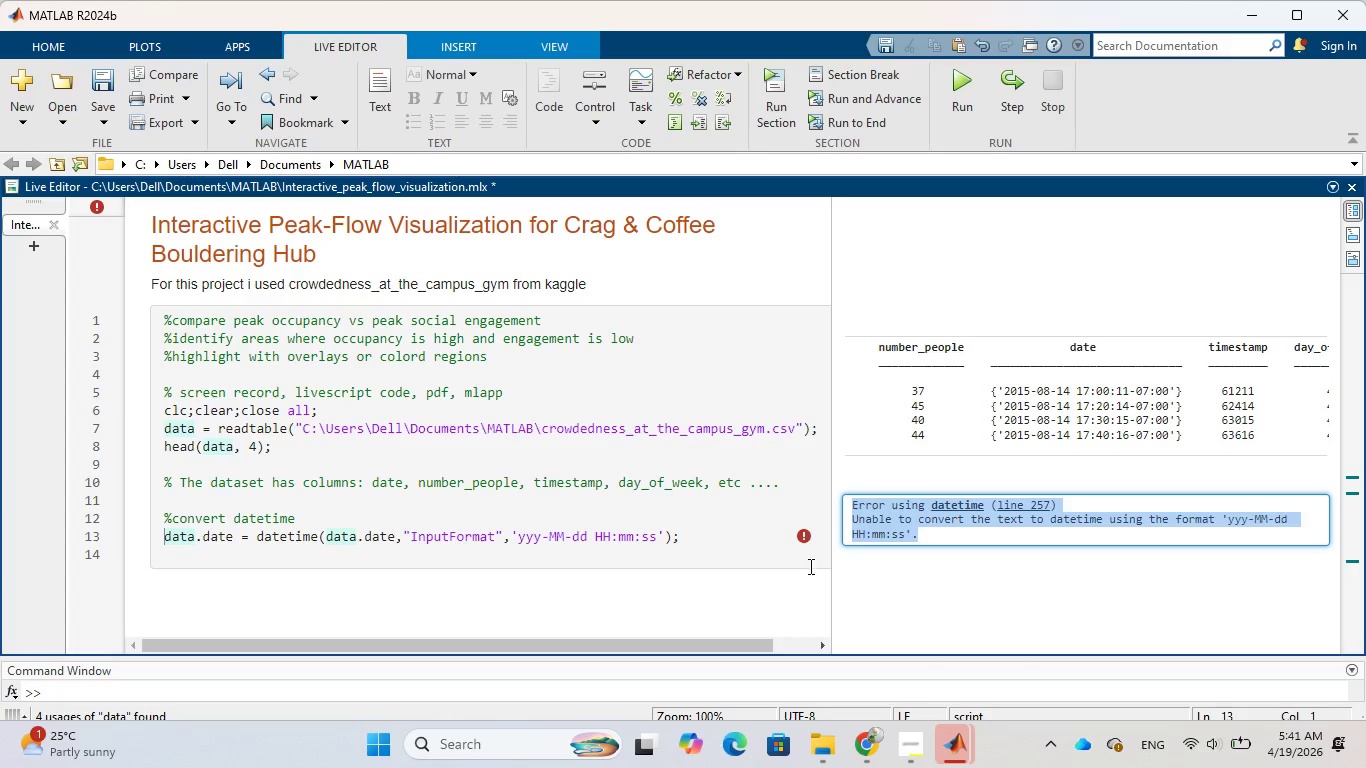 
left_click([860, 751])
 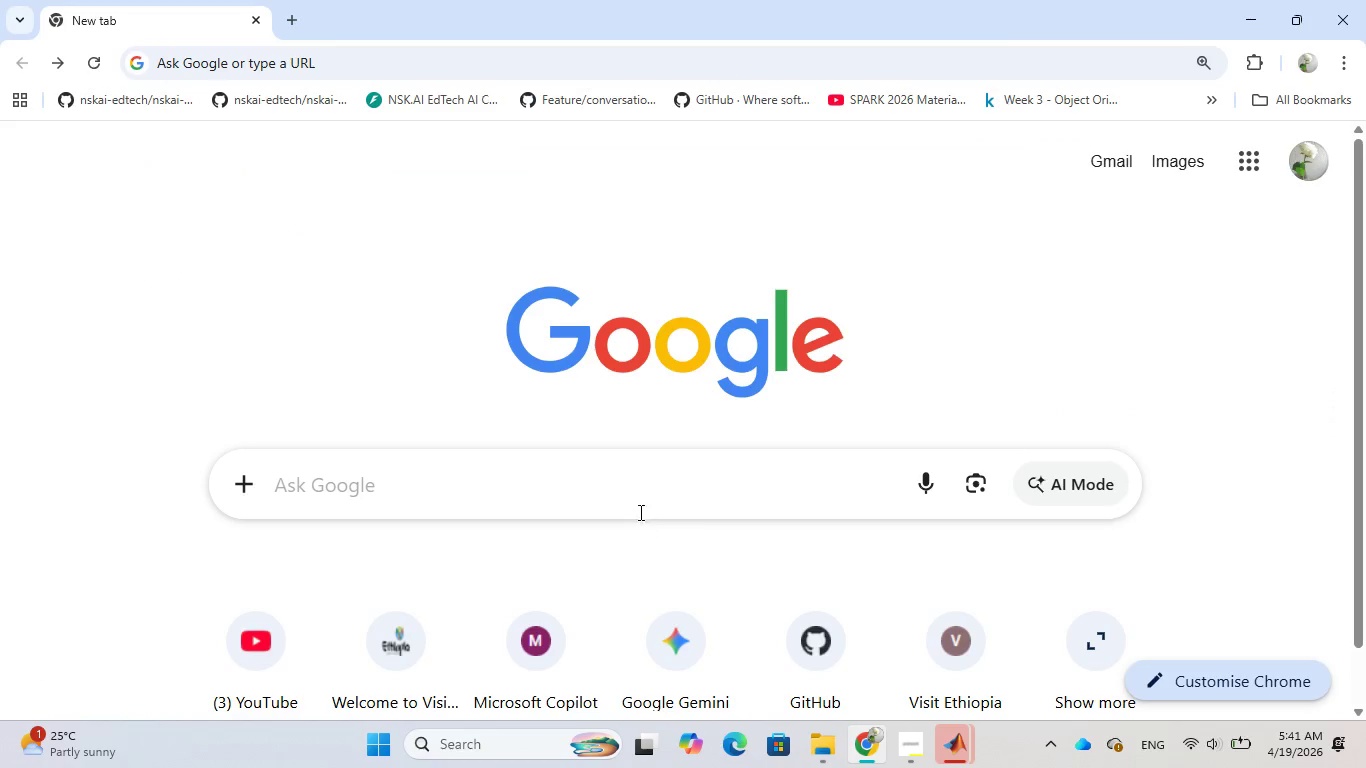 
left_click([646, 491])
 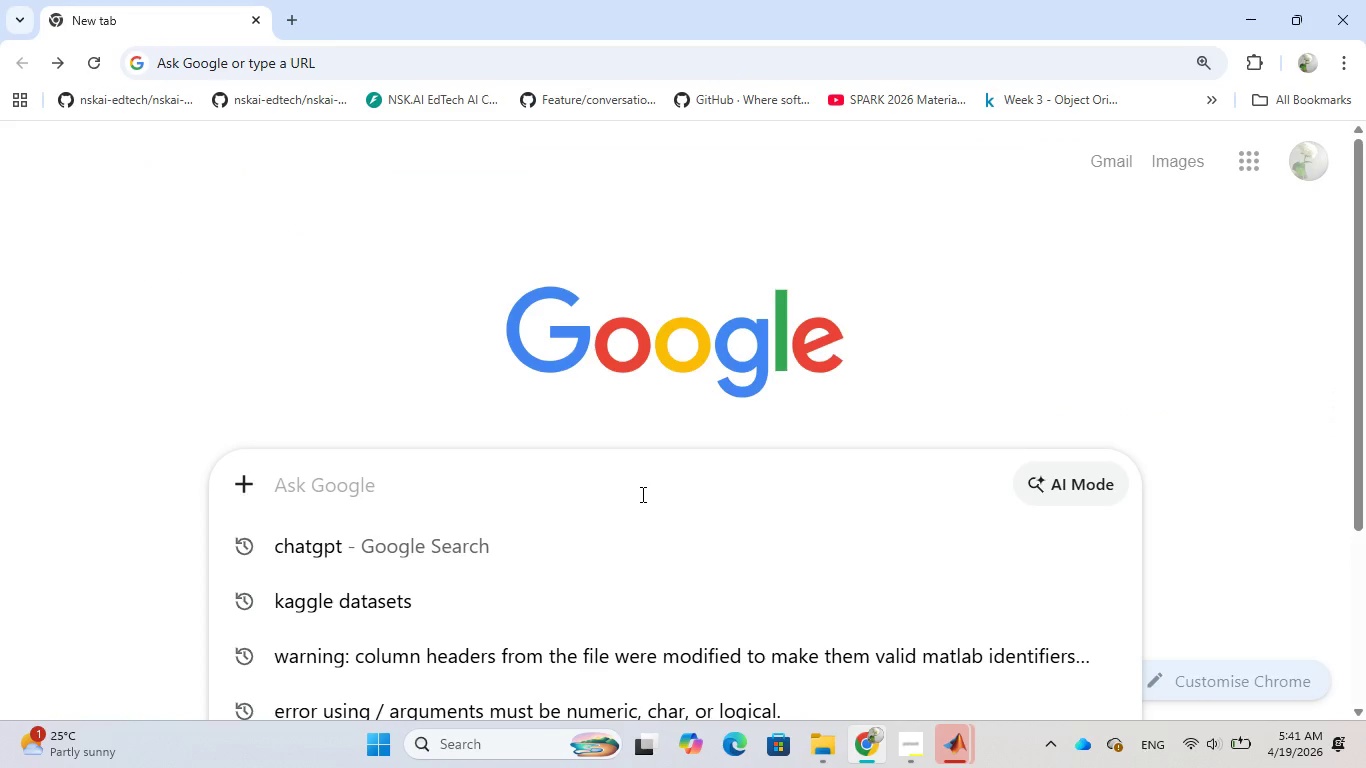 
key(Control+V)
 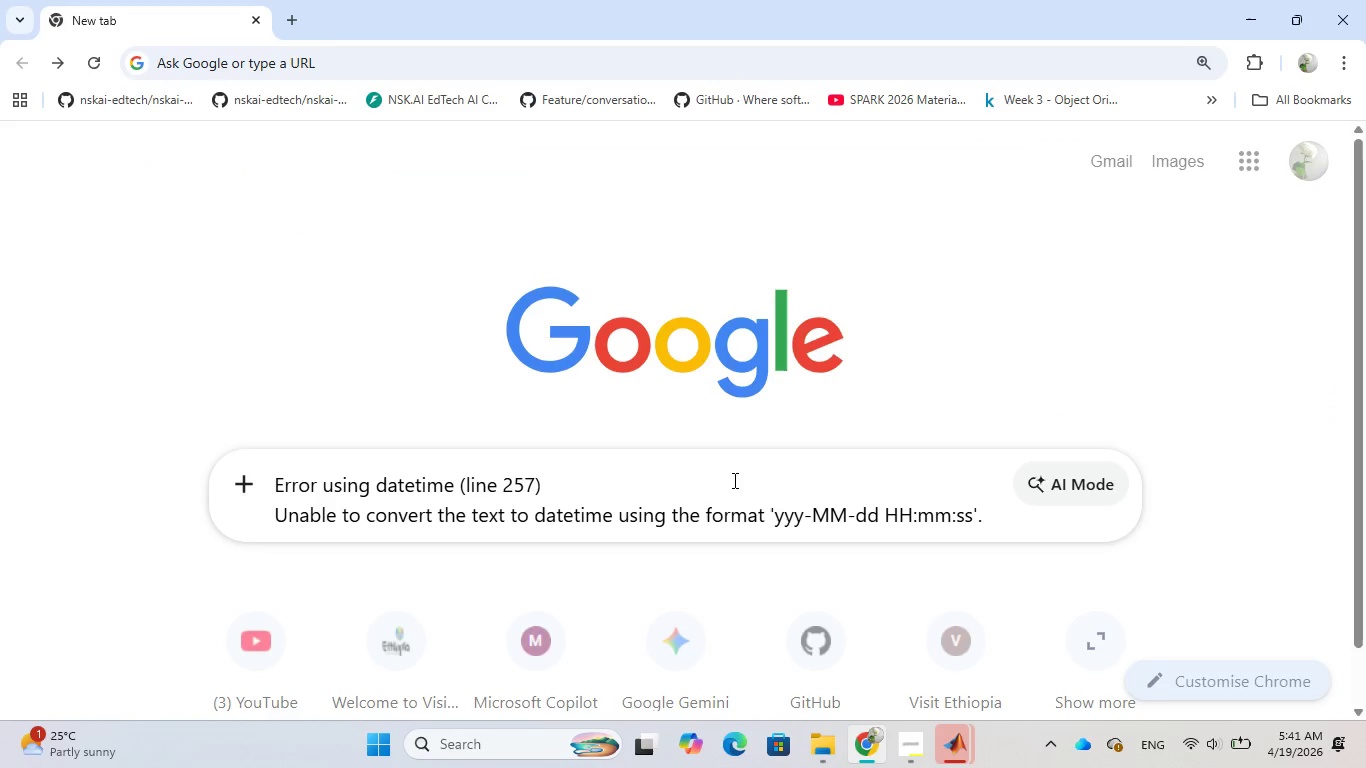 
key(Enter)
 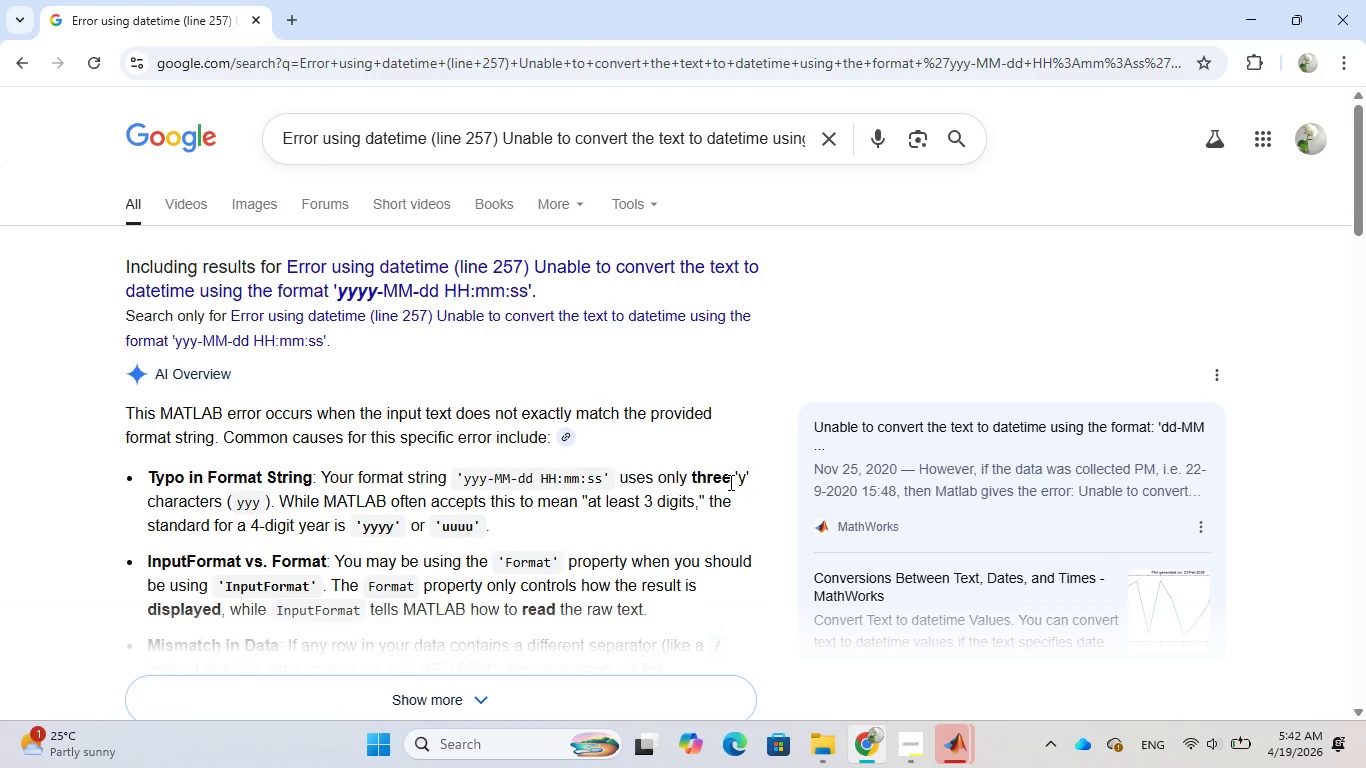 
wait(65.75)
 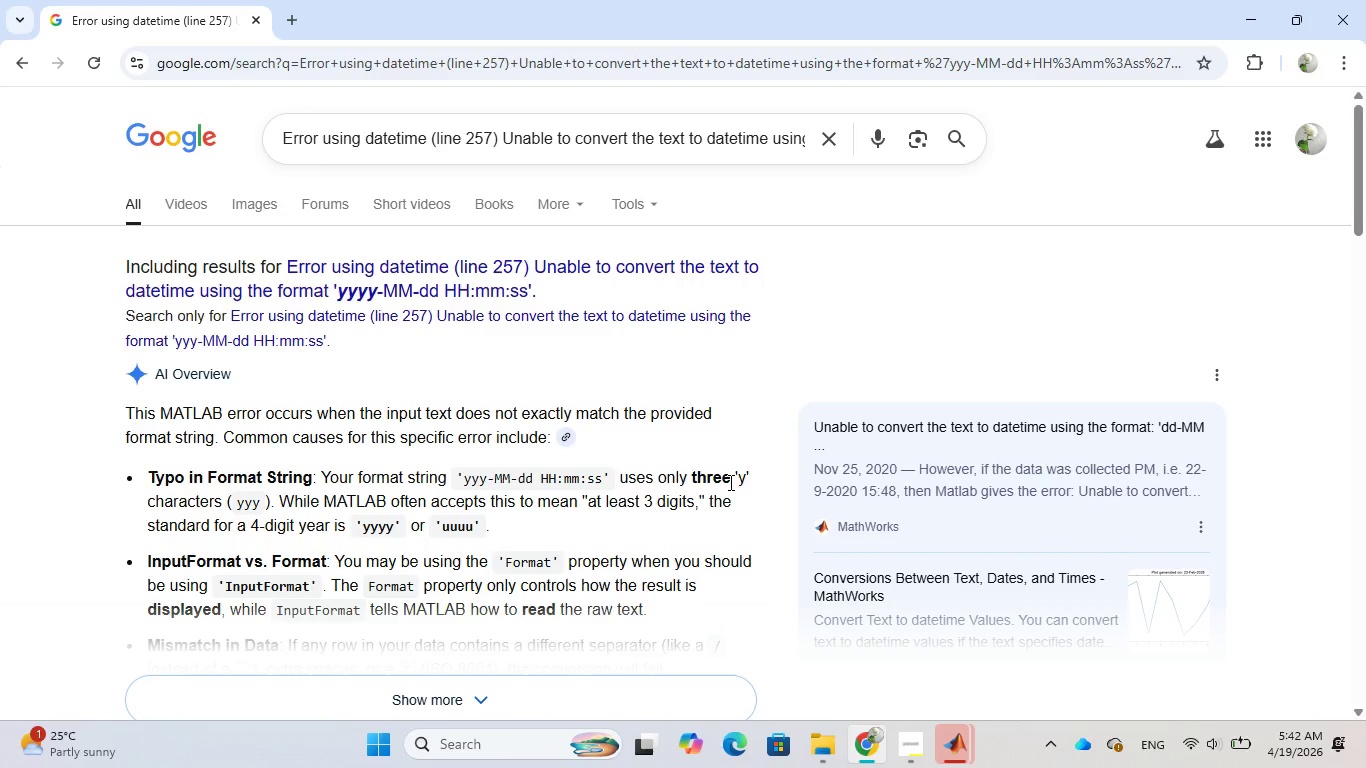 
scroll: coordinate [638, 432], scroll_direction: down, amount: 1.0
 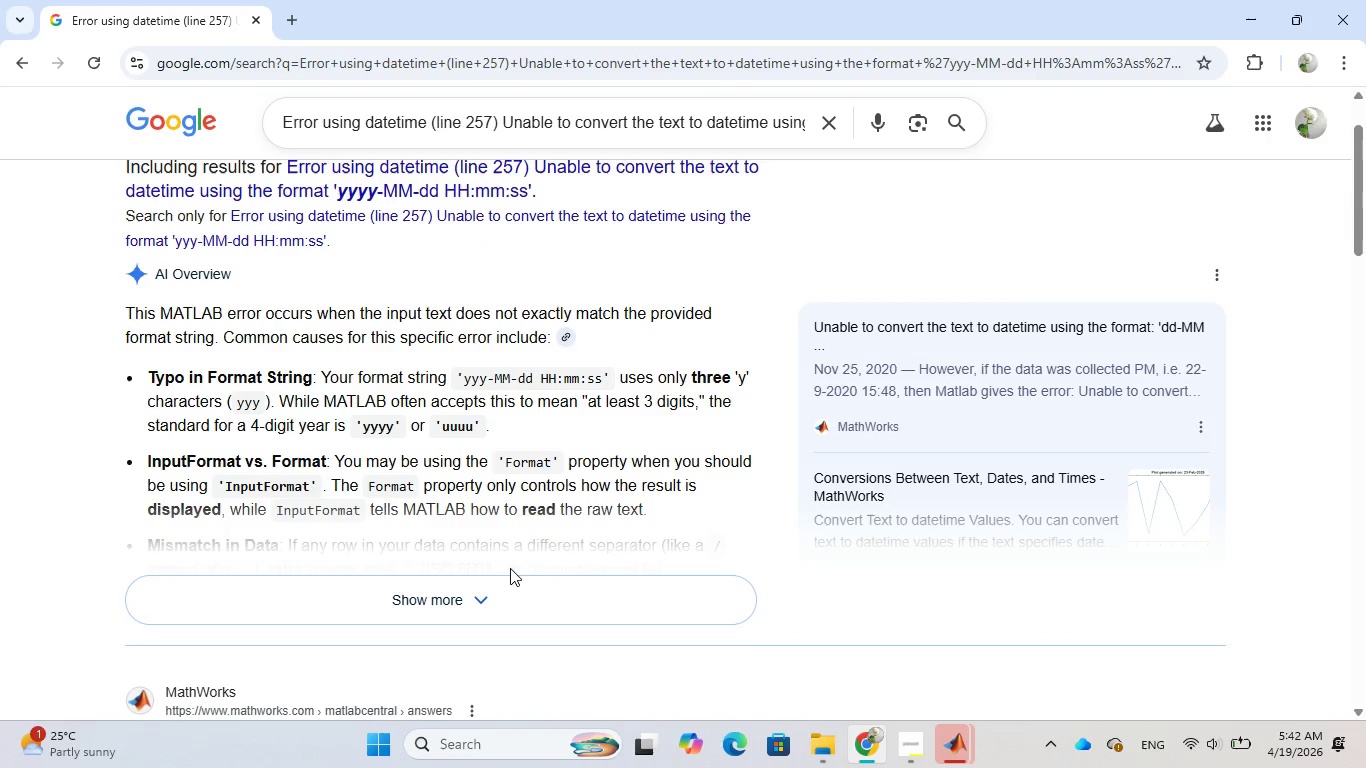 
left_click([489, 599])
 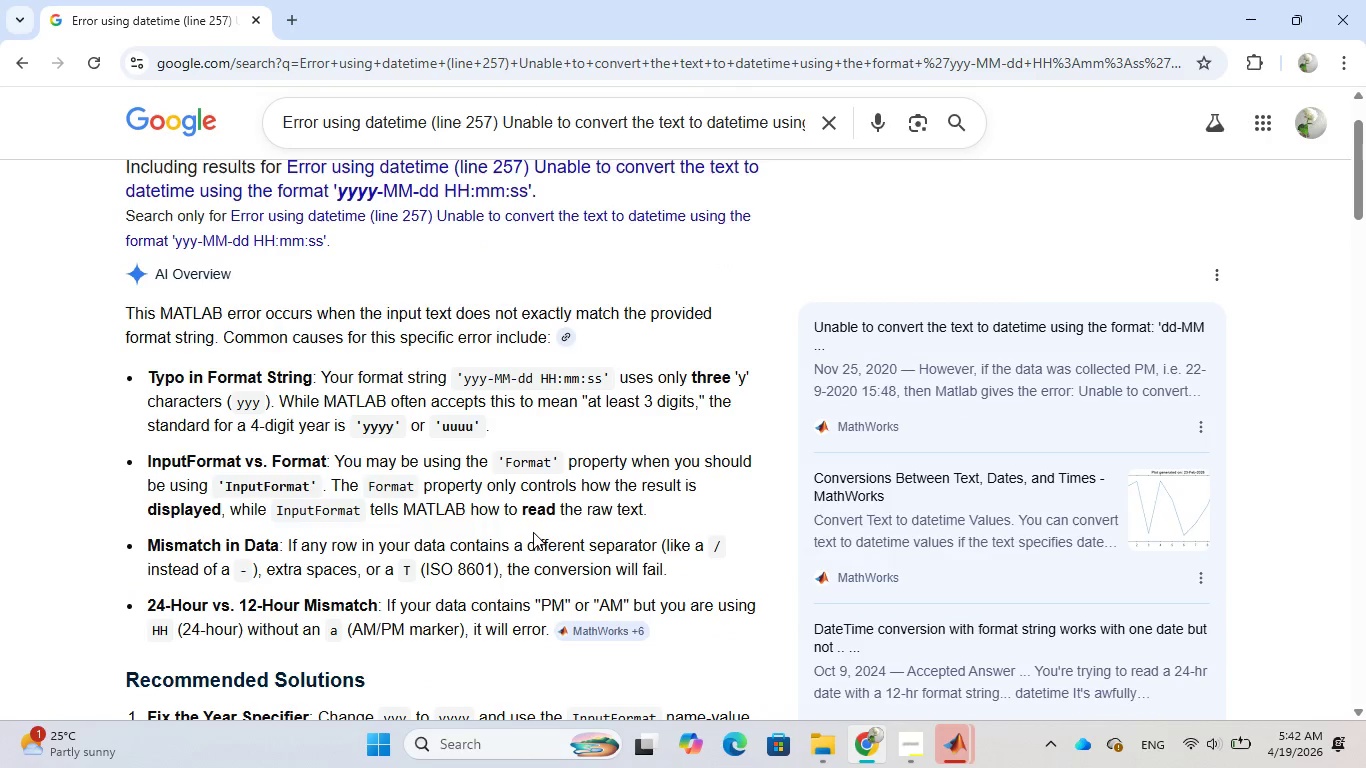 
scroll: coordinate [460, 669], scroll_direction: down, amount: 3.0
 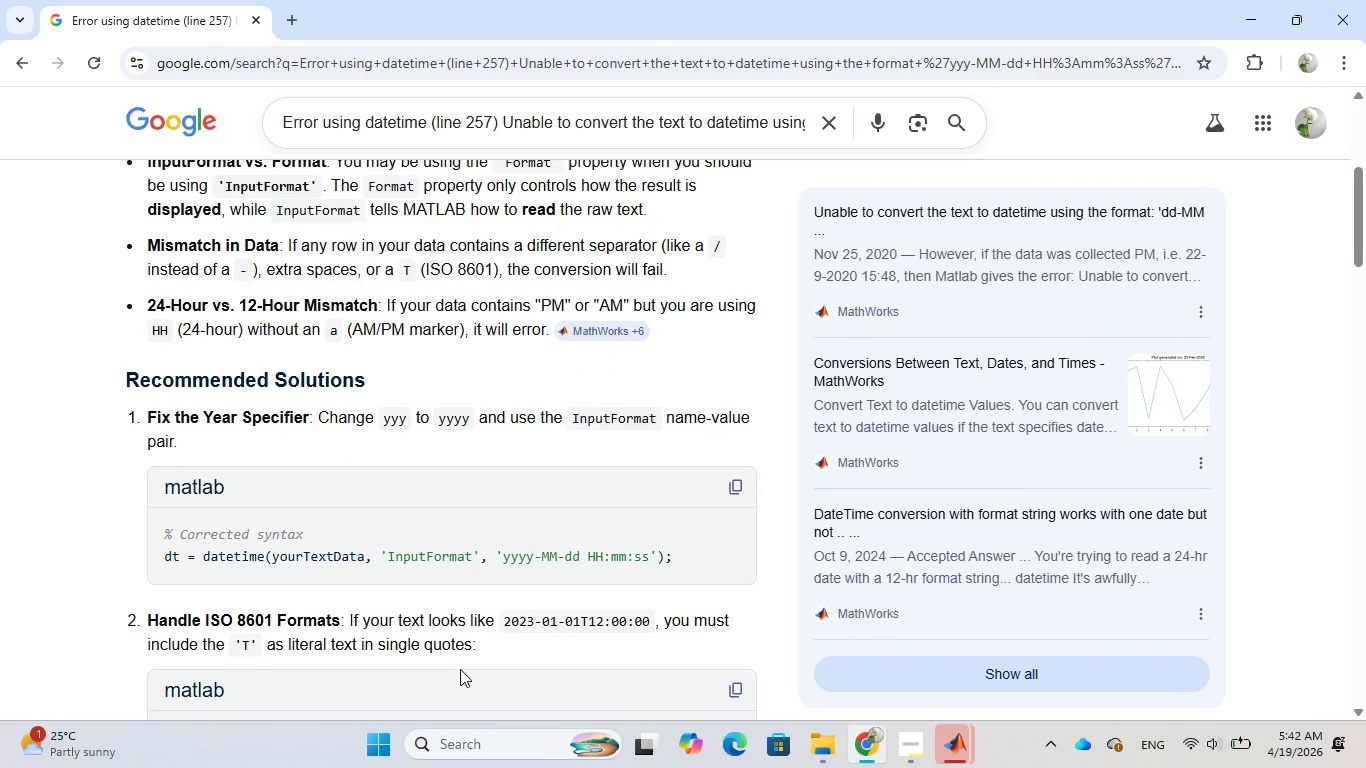 
wait(8.12)
 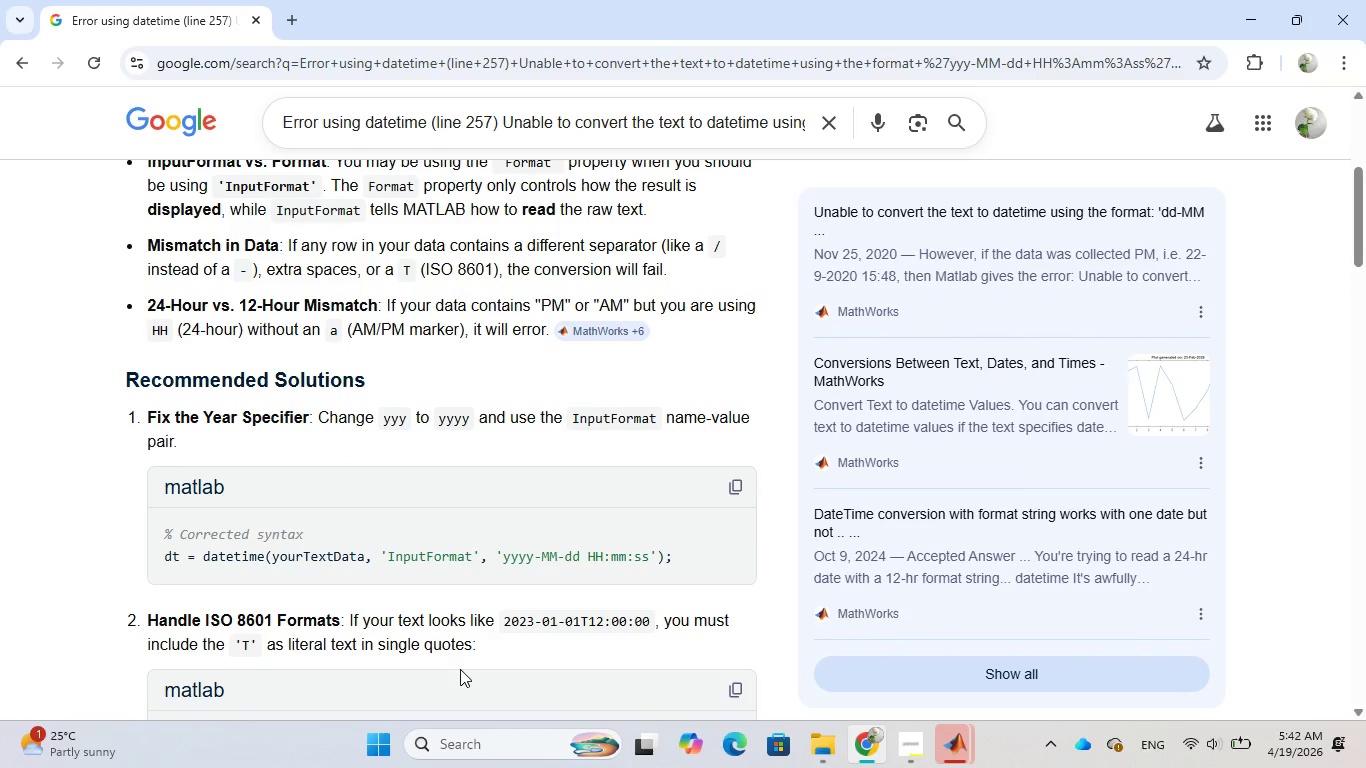 
left_click([1010, 643])
 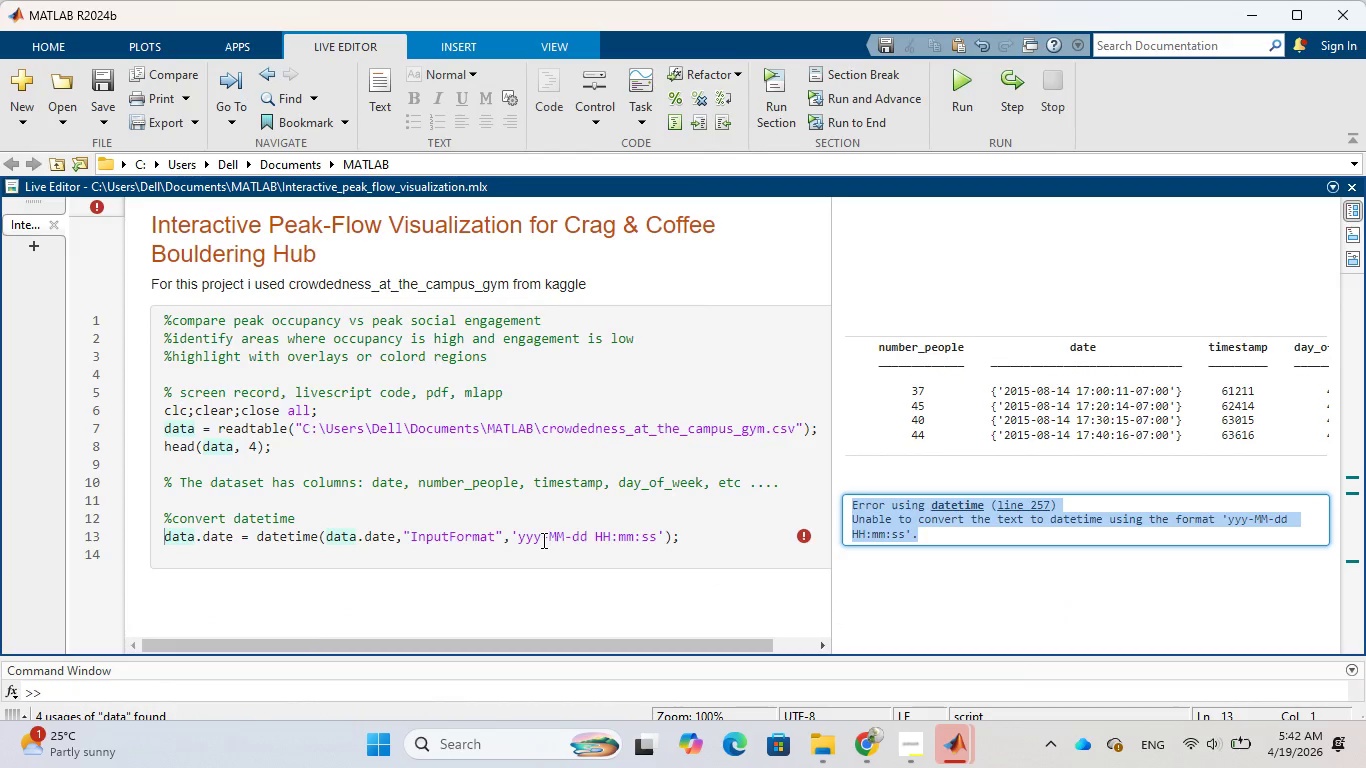 
left_click([542, 538])
 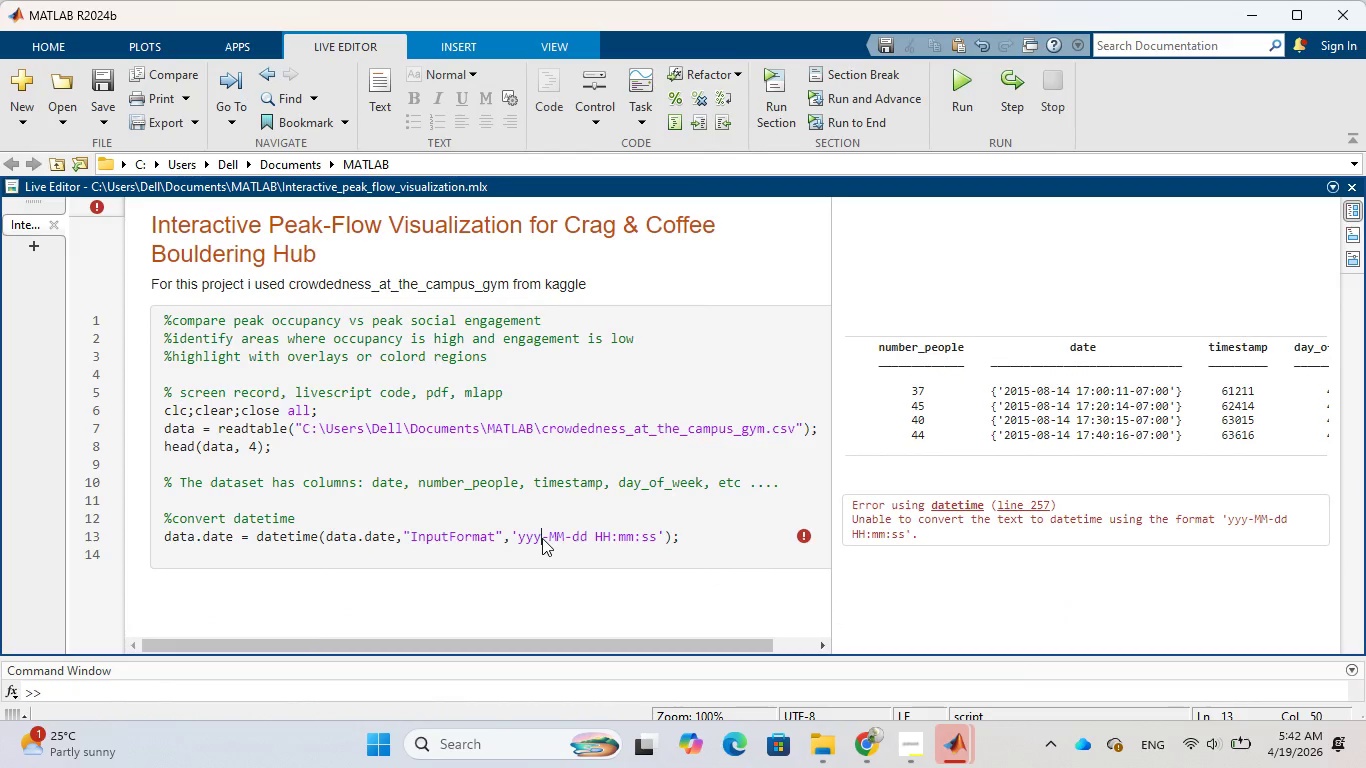 
key(Y)
 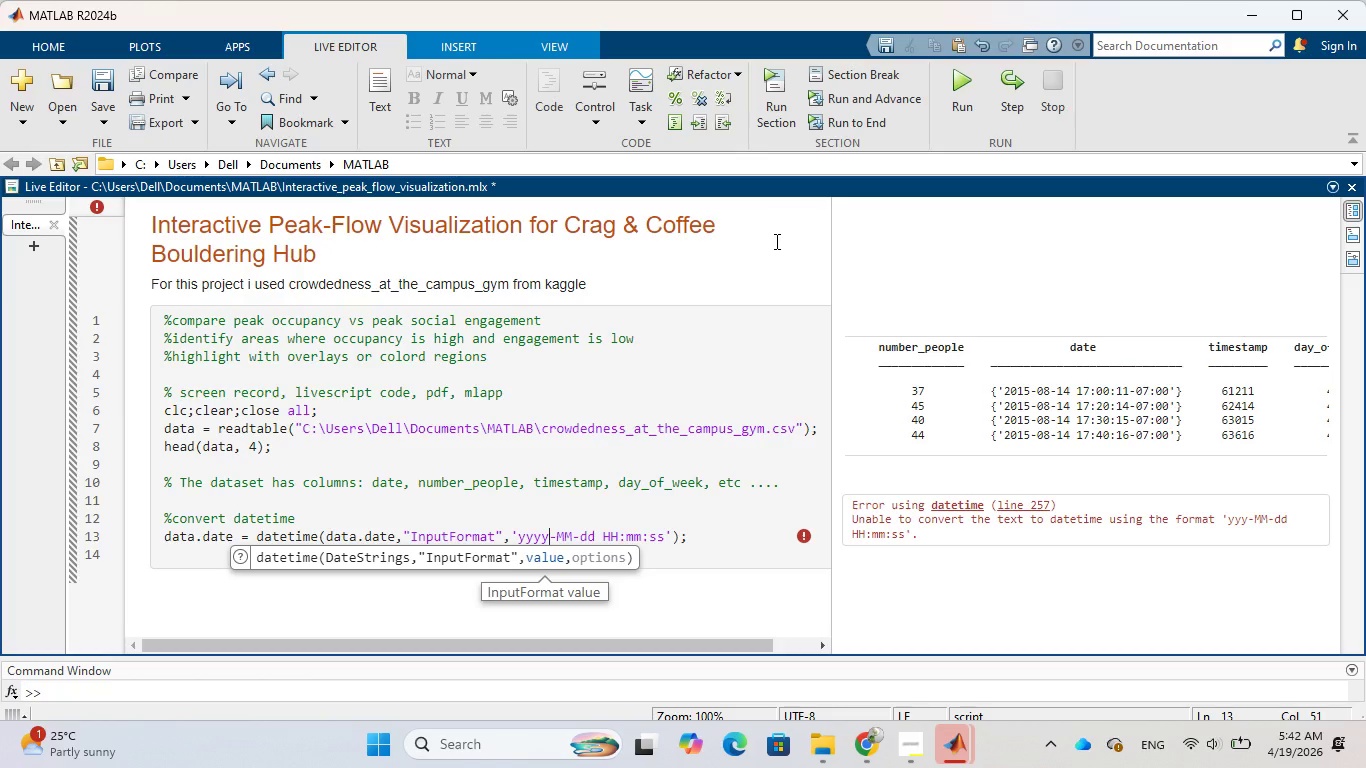 
wait(5.38)
 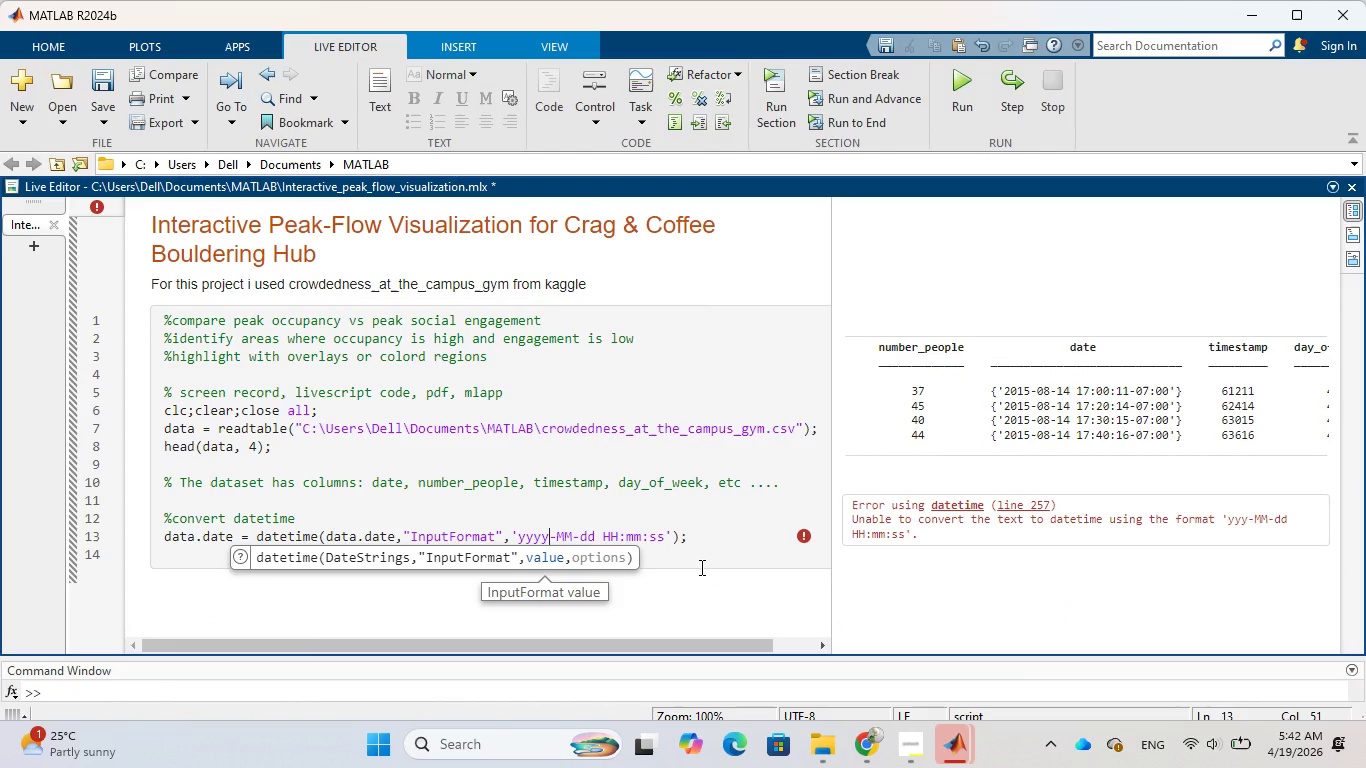 
left_click([774, 96])
 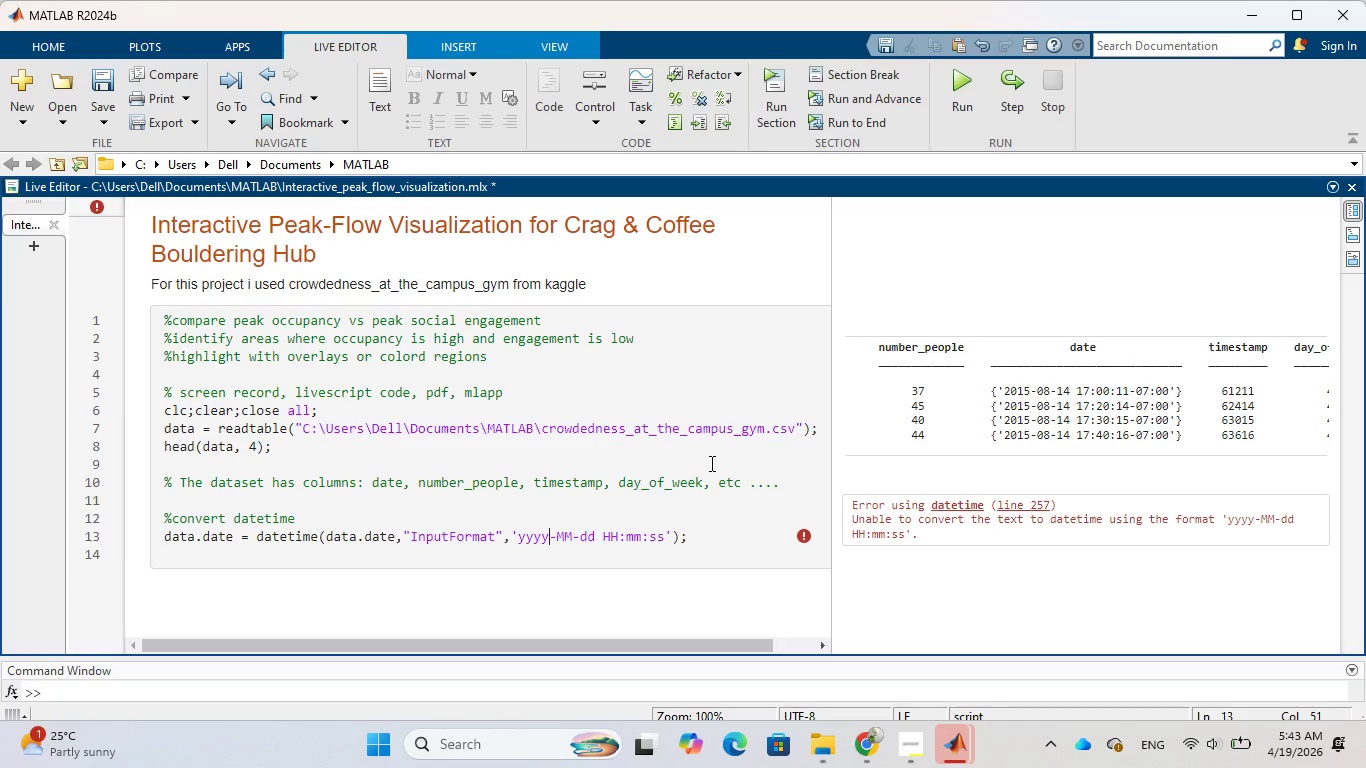 
wait(40.41)
 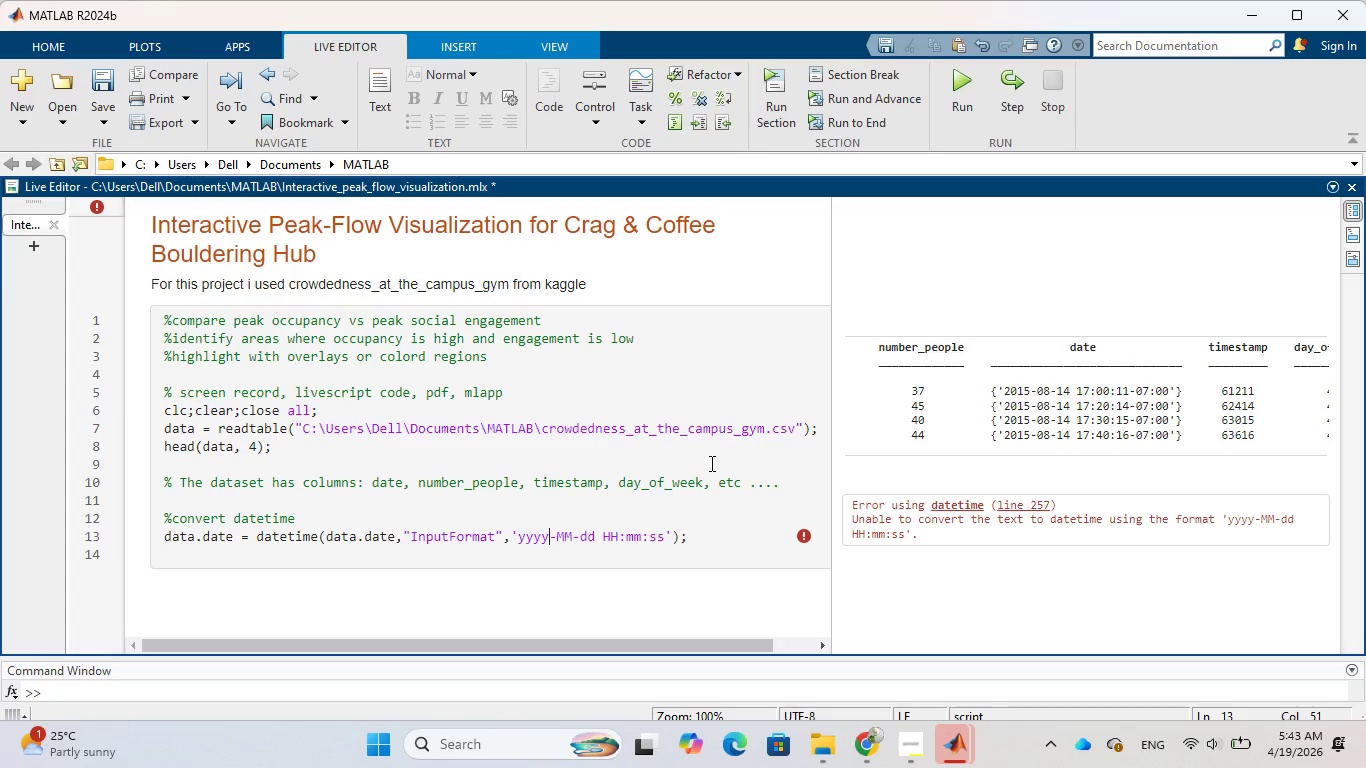 
mouse_move([867, 716])
 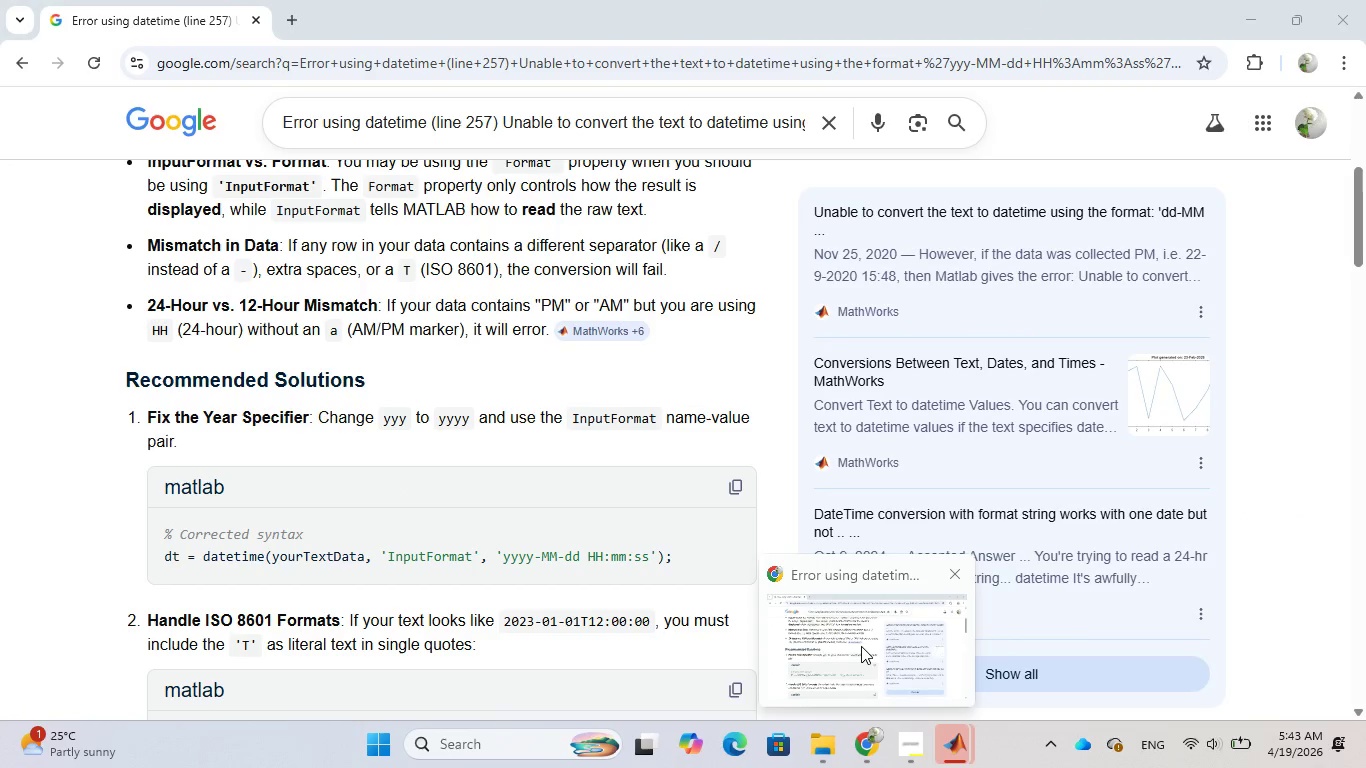 
left_click([861, 646])
 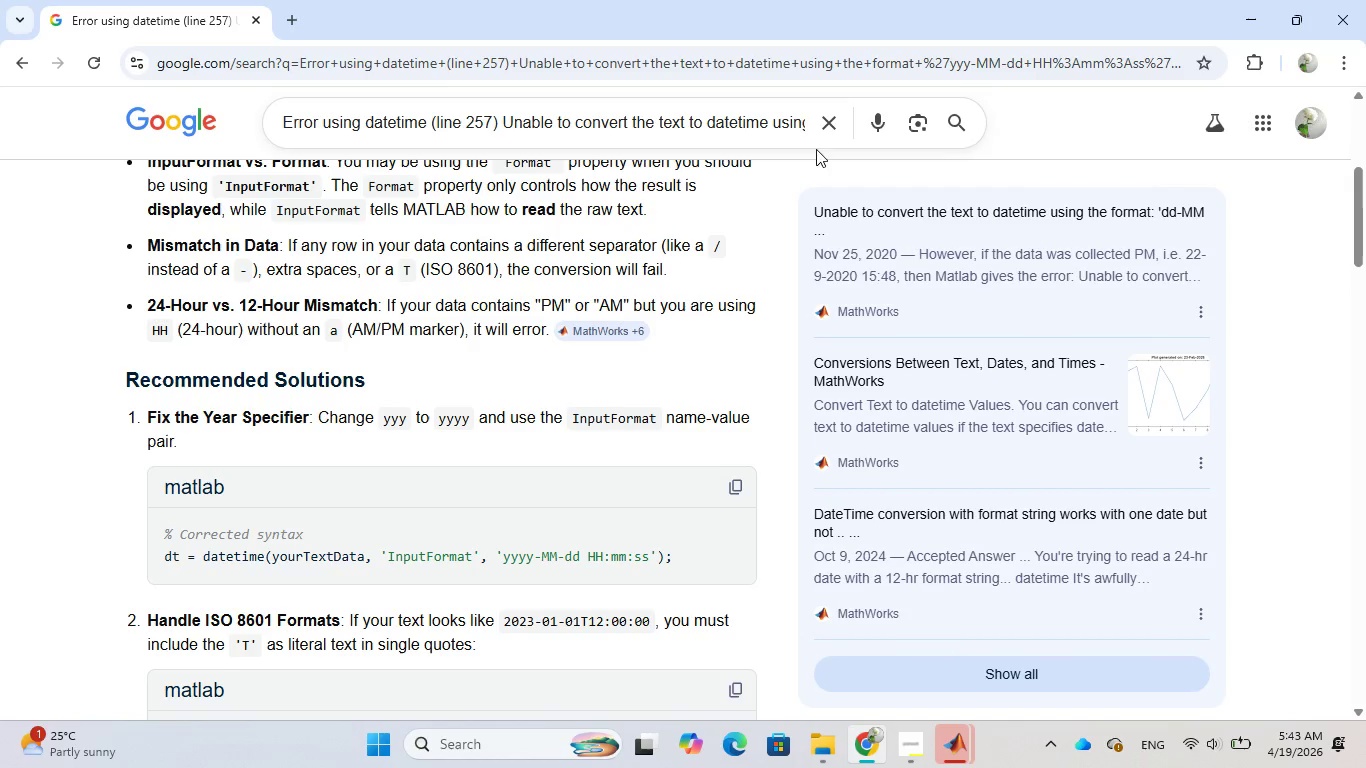 
left_click([832, 119])
 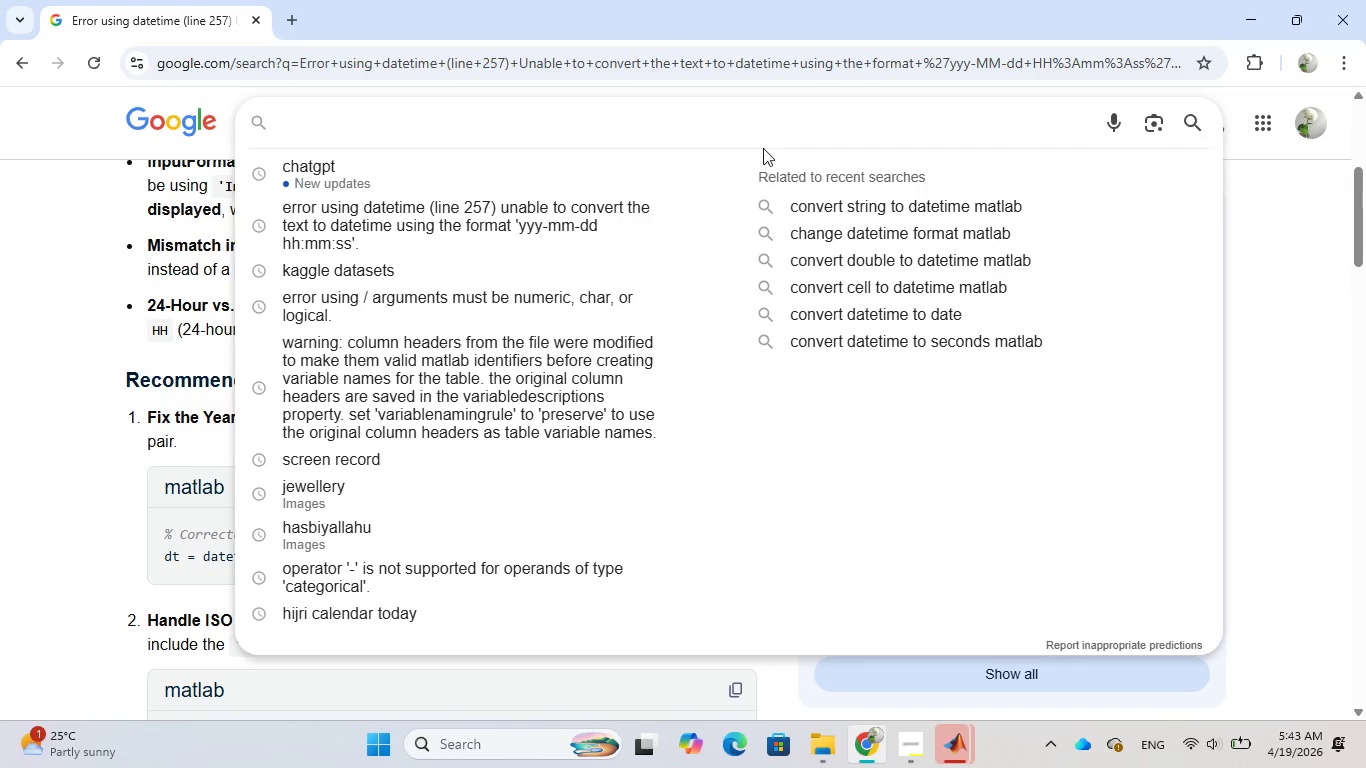 
type(how to check the datatype in mat)
 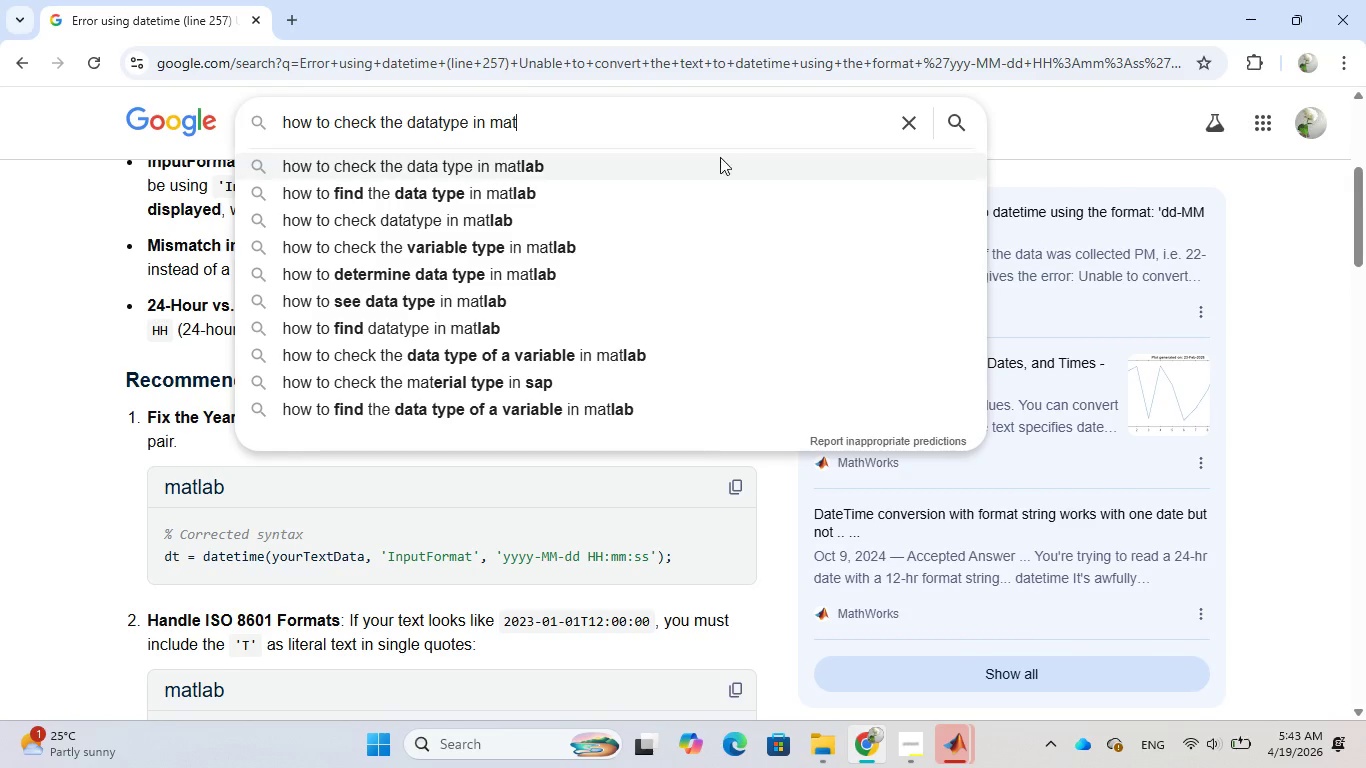 
left_click([703, 161])
 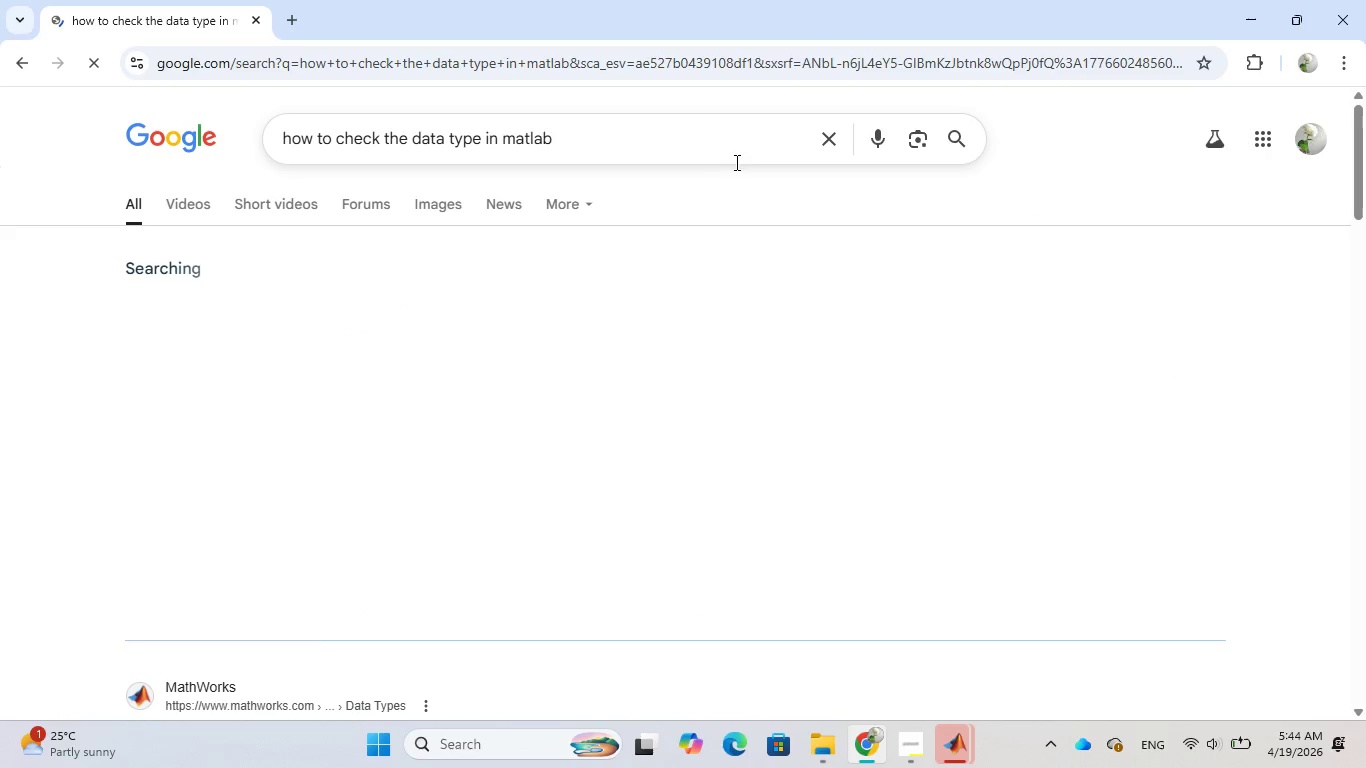 
mouse_move([669, 249])
 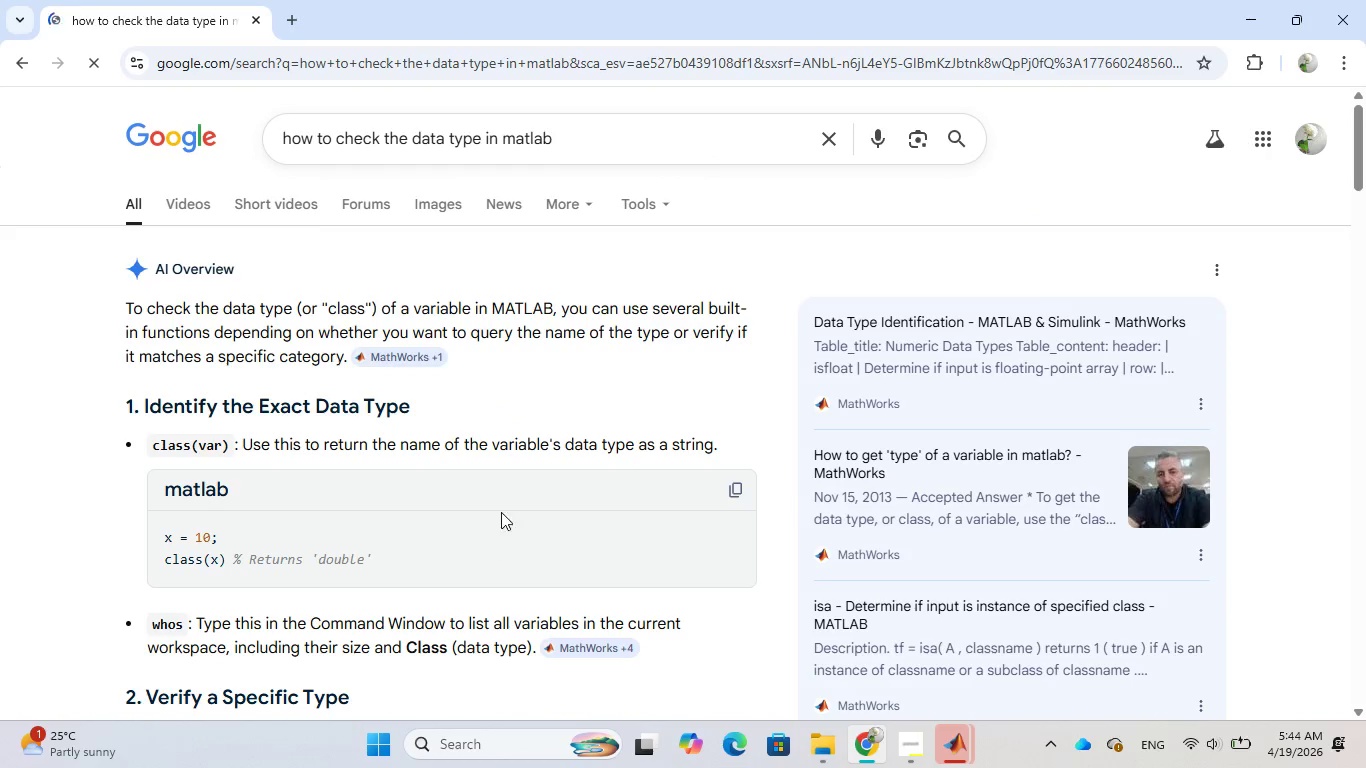 
wait(7.6)
 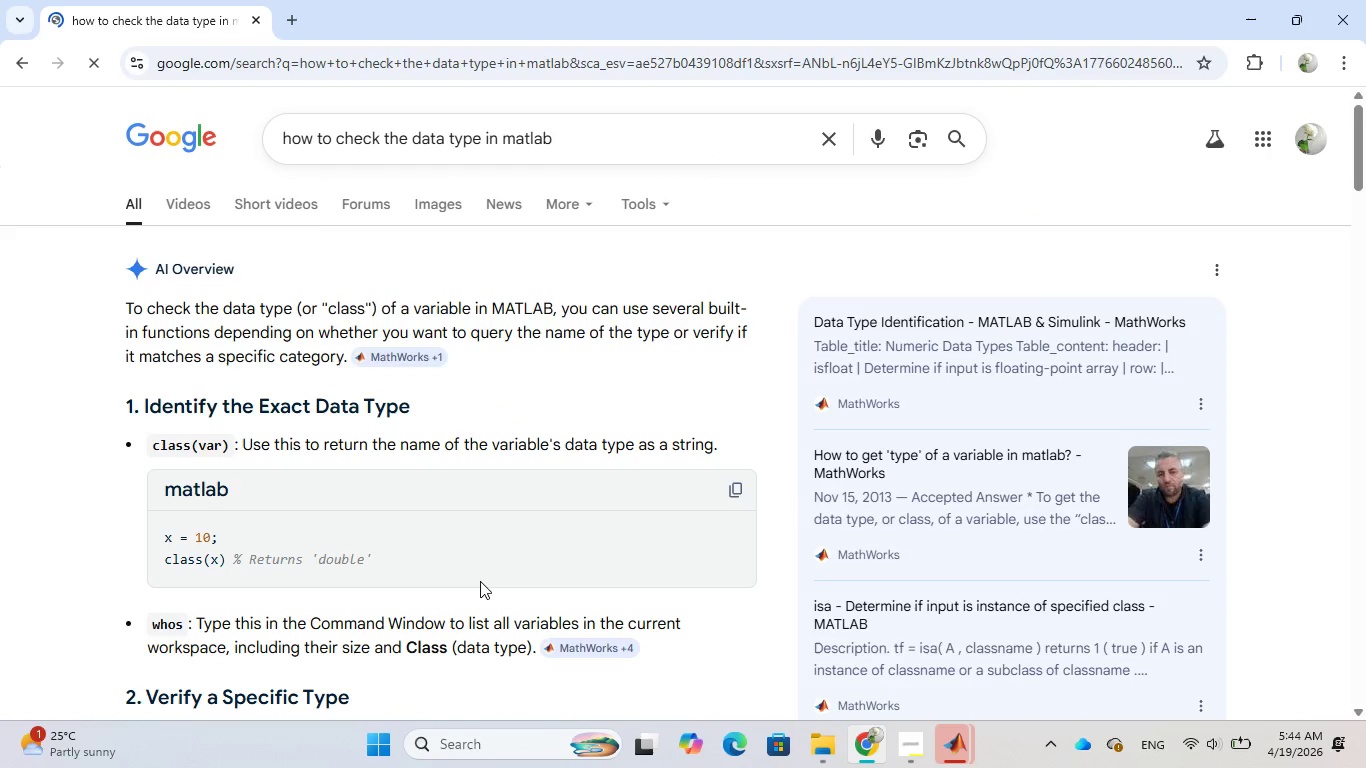 
left_click([944, 735])
 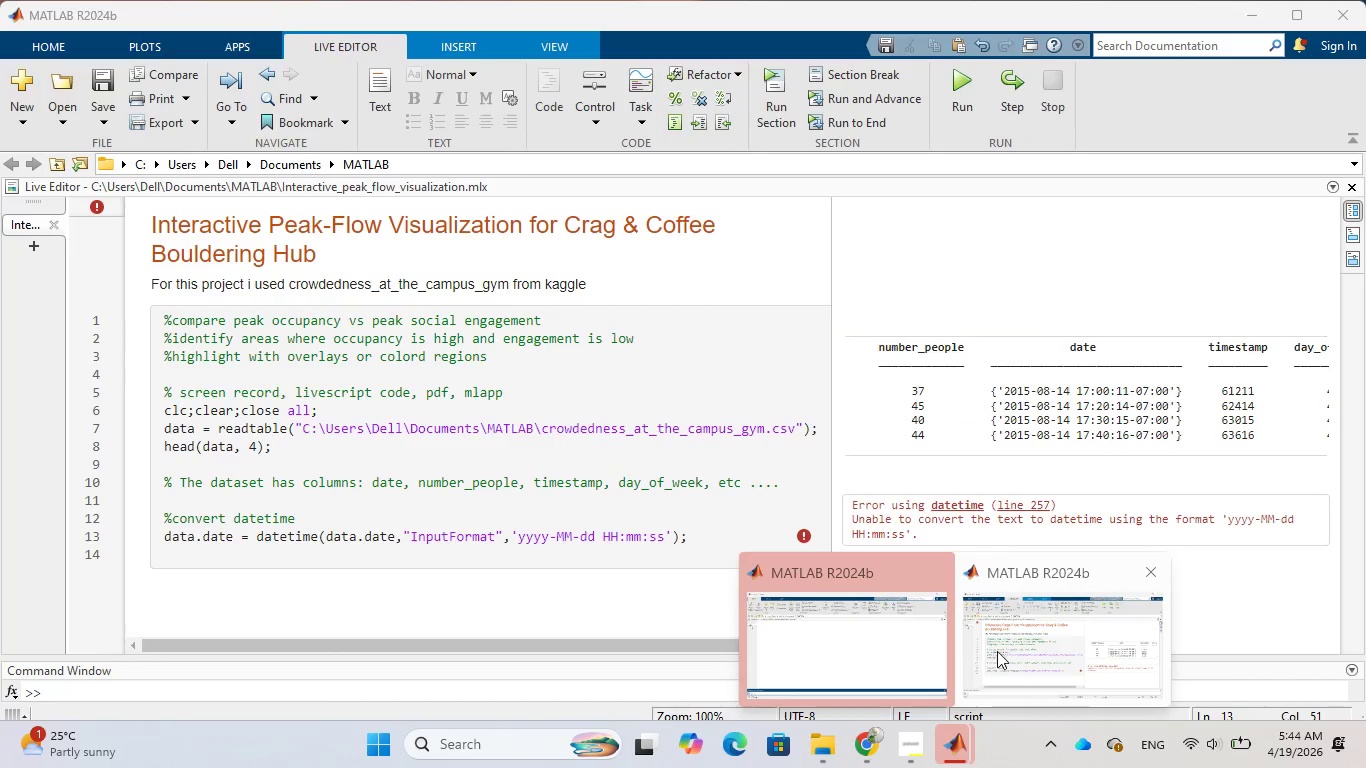 
left_click([1007, 648])
 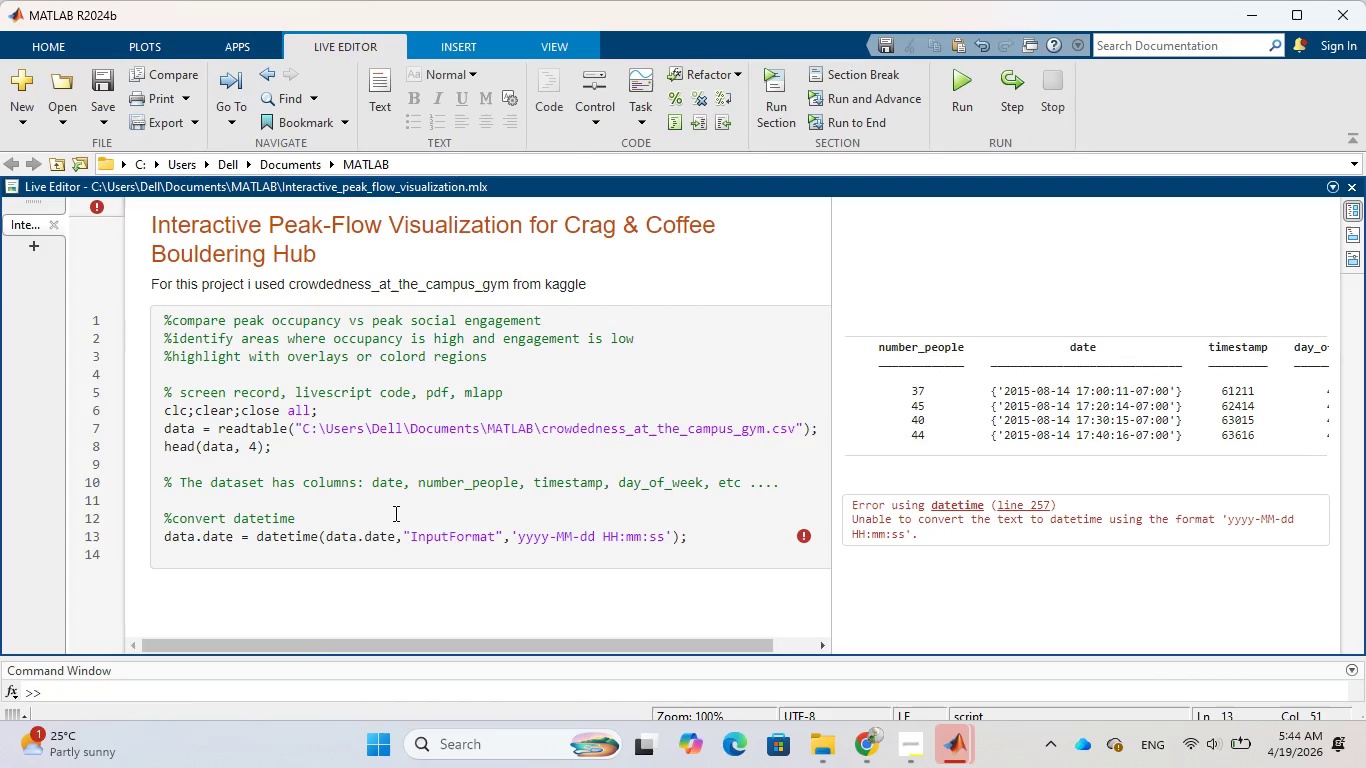 
left_click([394, 513])
 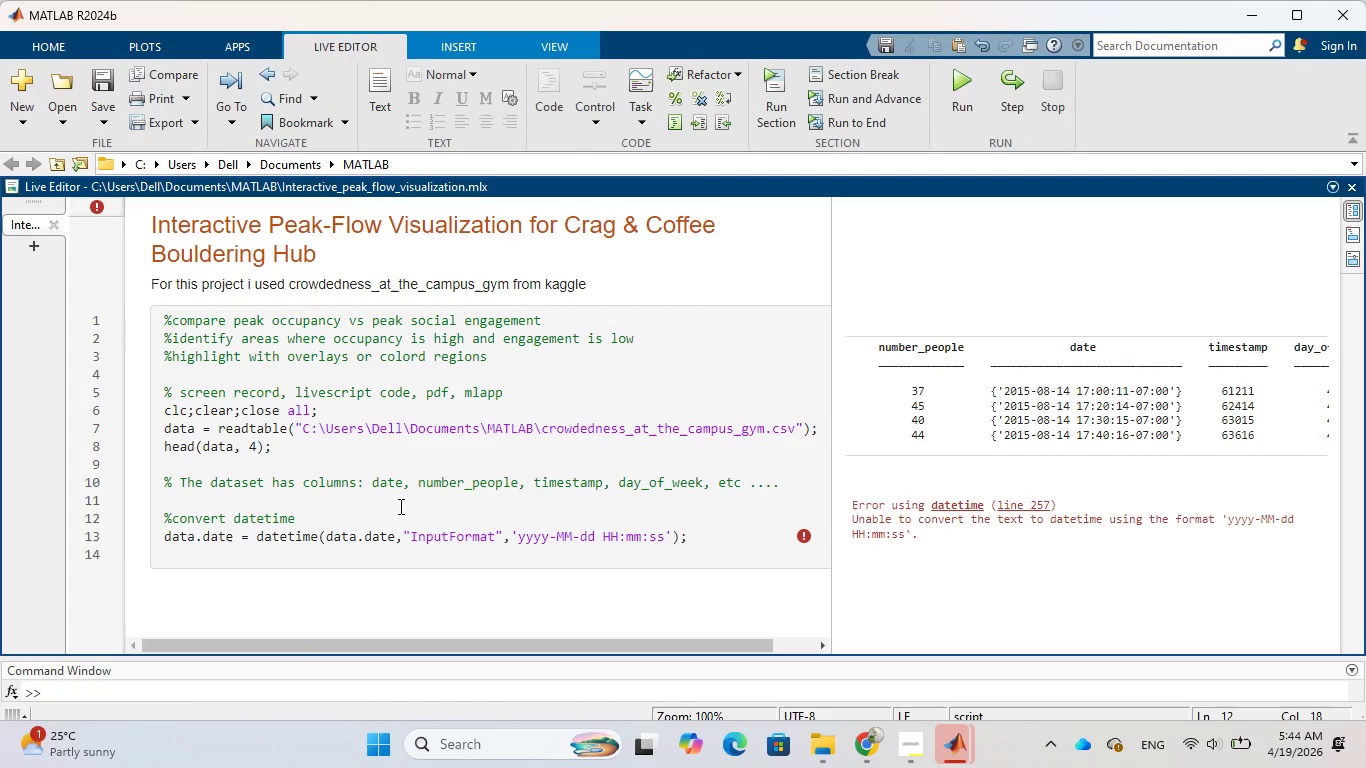 
key(Enter)
 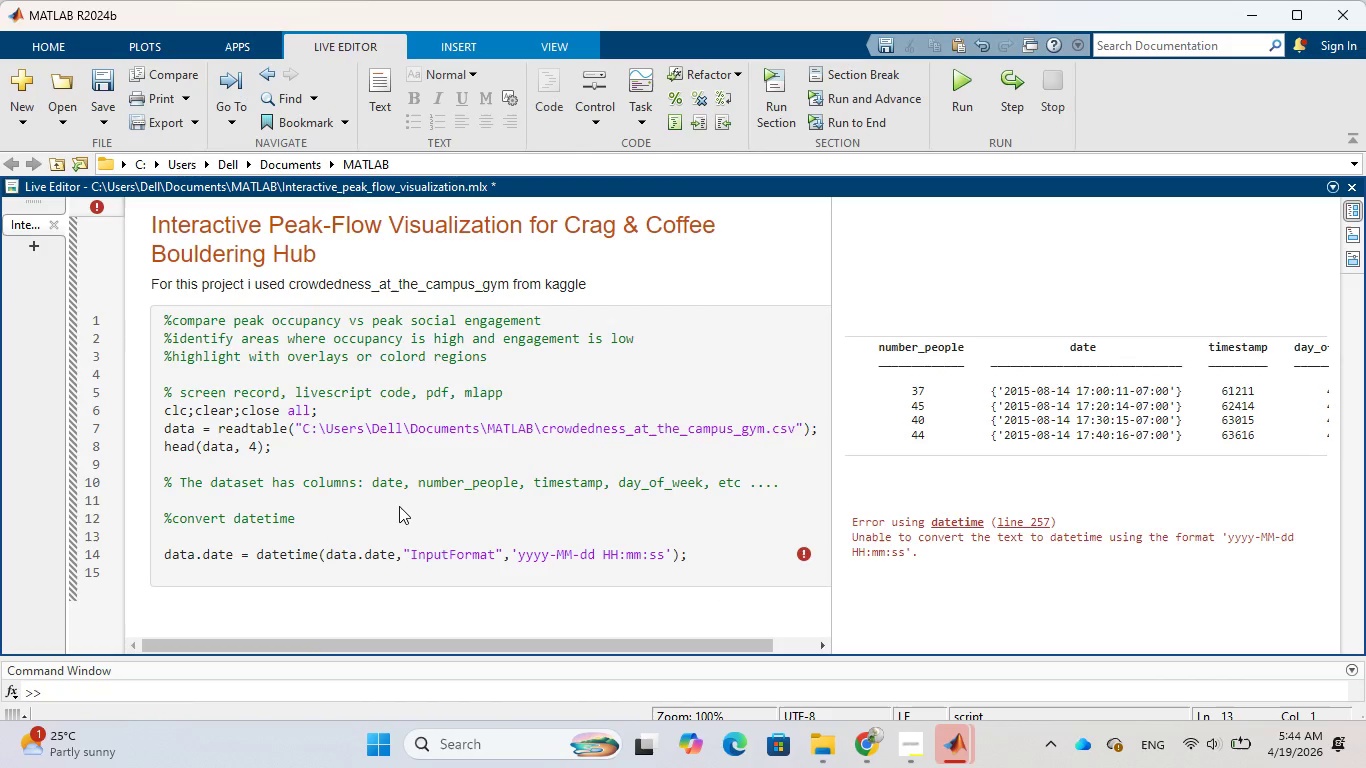 
type(class(data.date)
 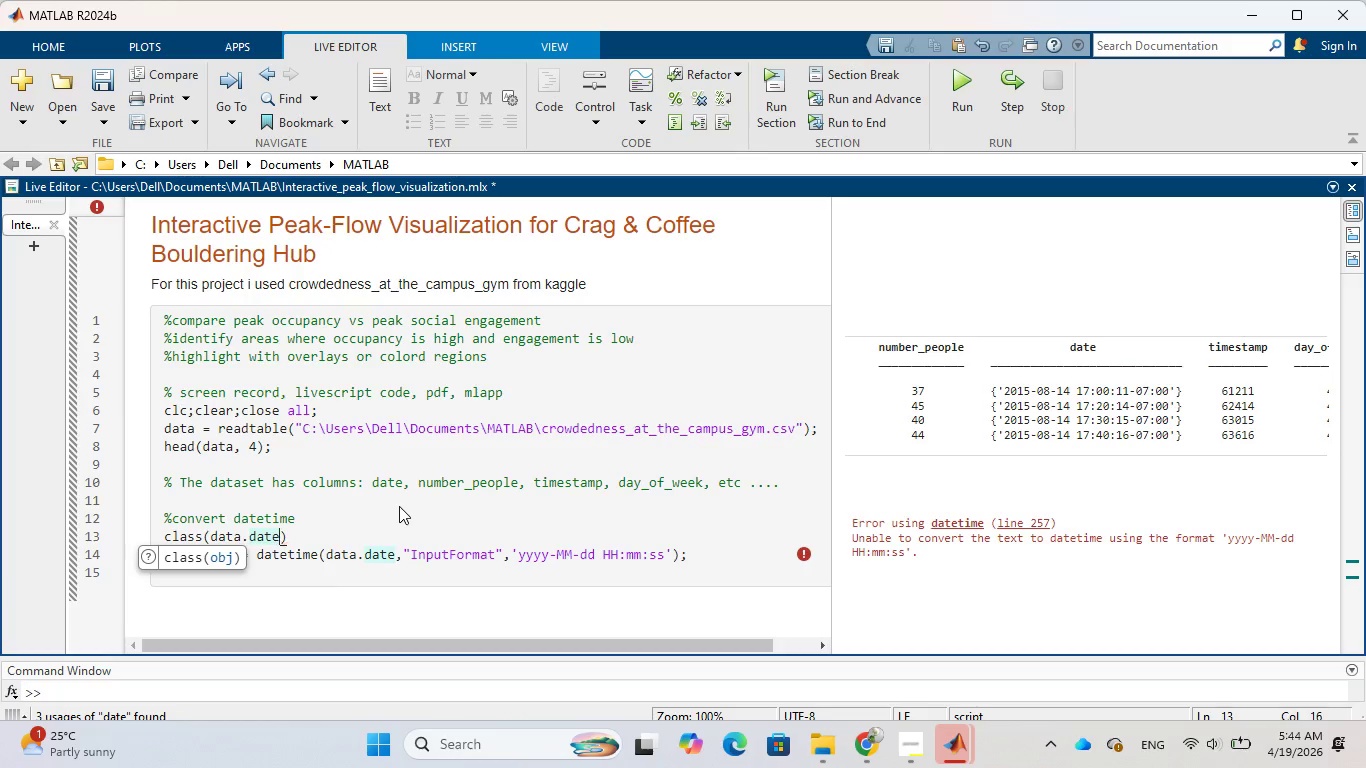 
left_click([414, 524])
 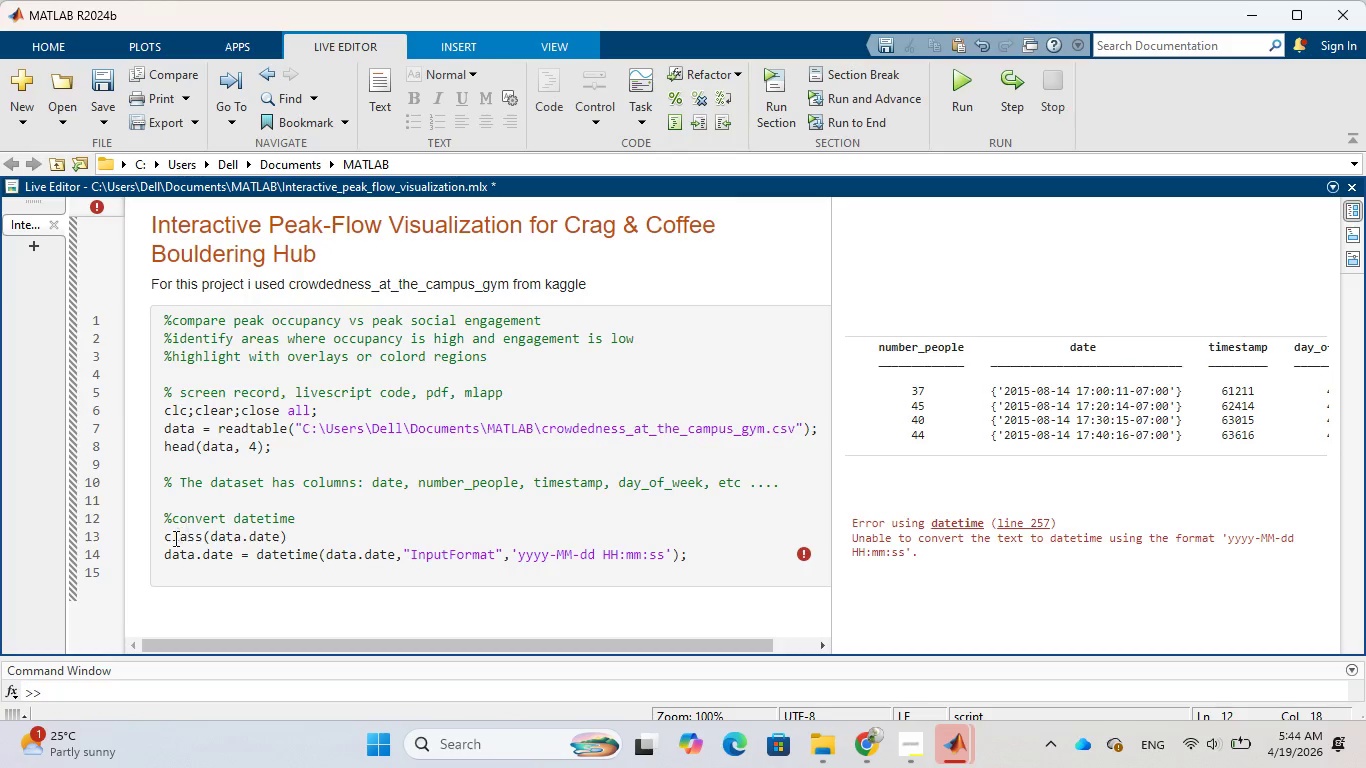 
left_click([161, 557])
 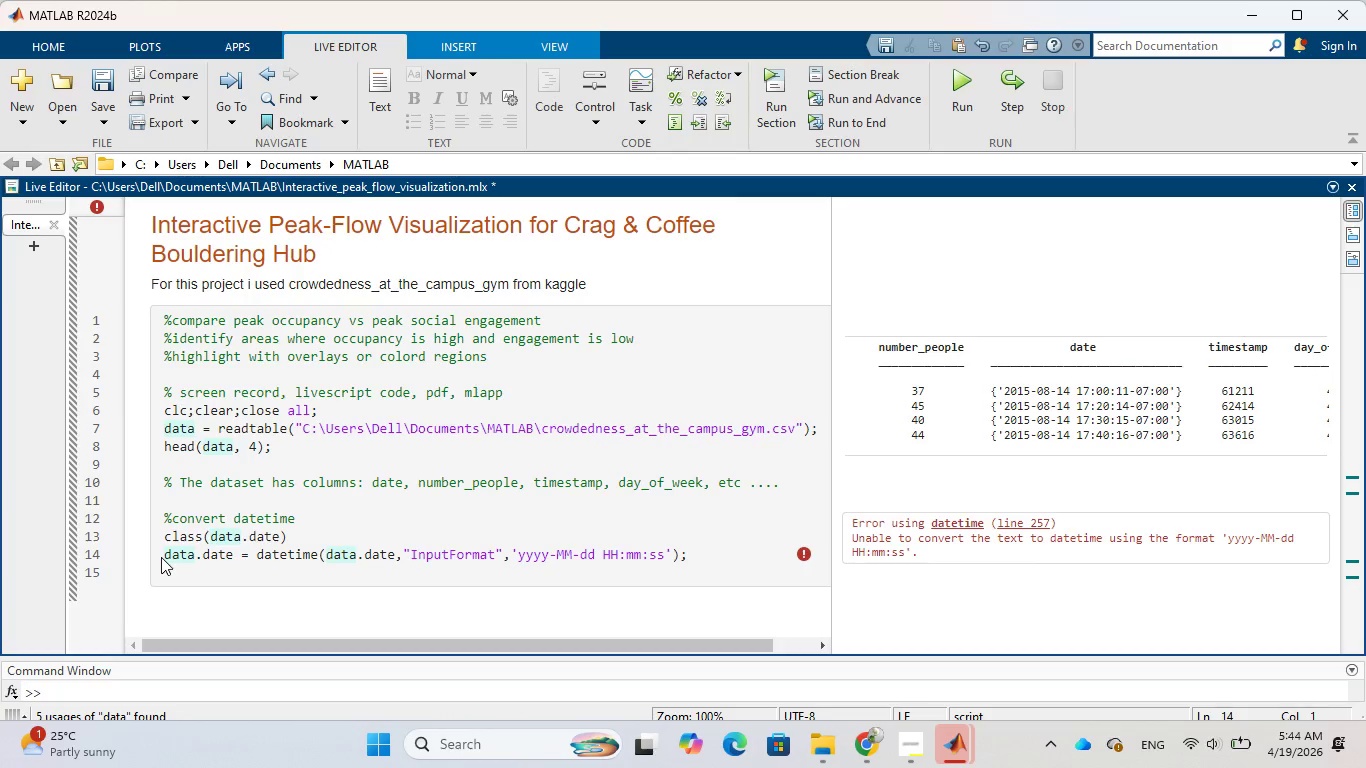 
key(Shift+5)
 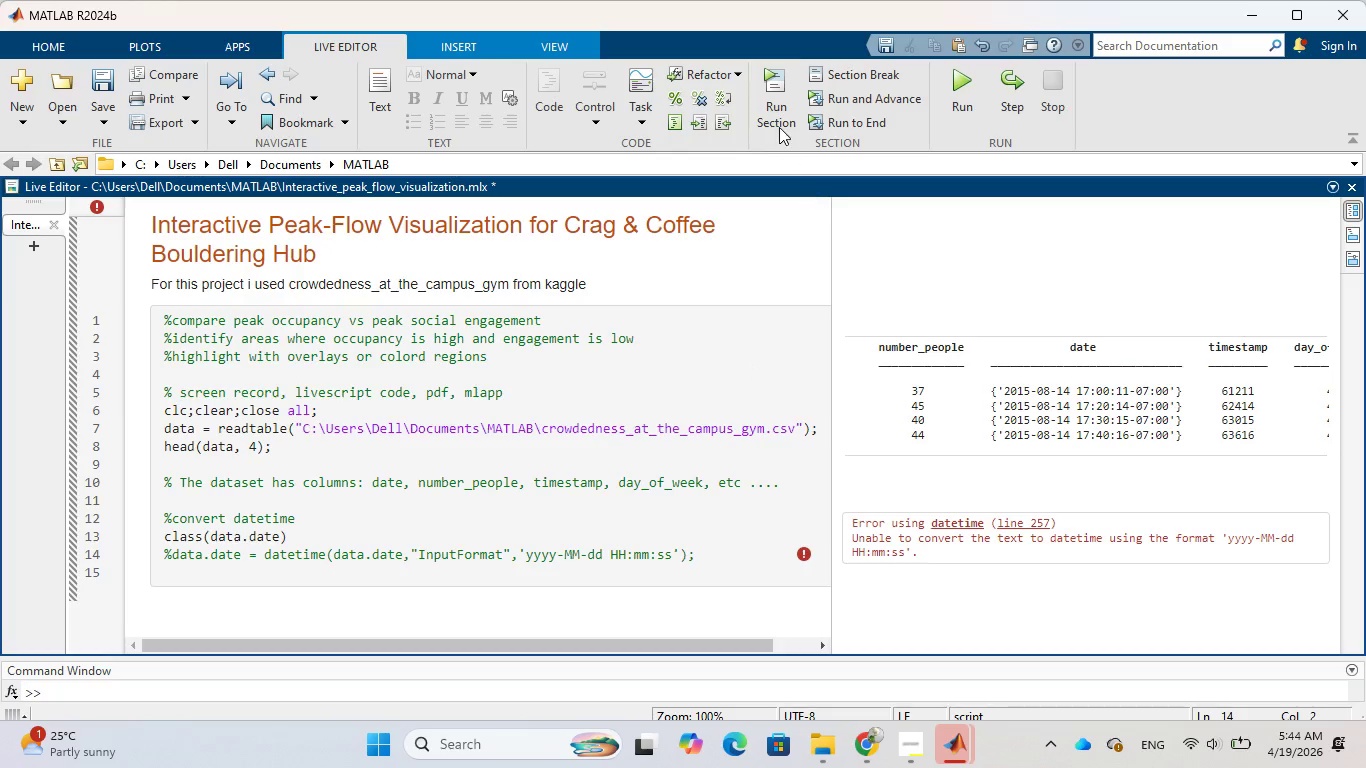 
left_click([777, 113])
 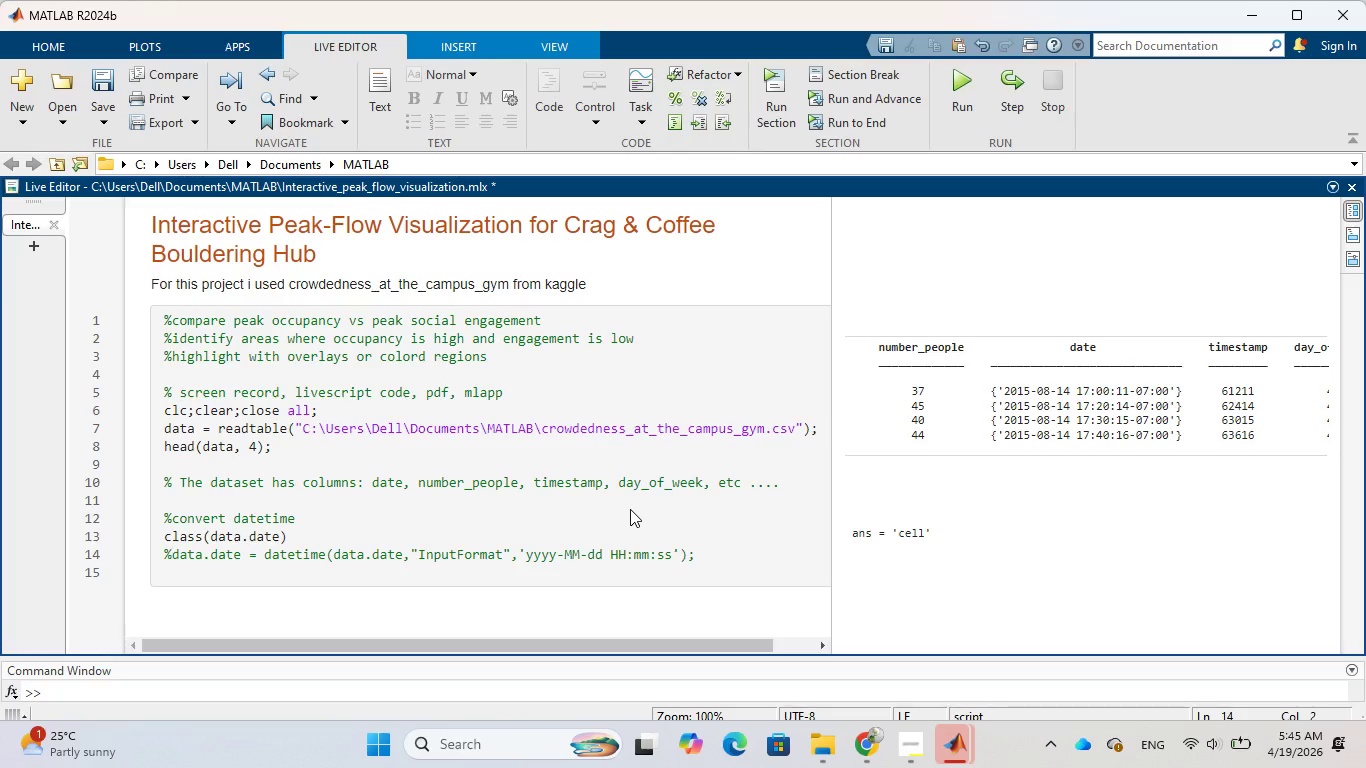 
wait(80.78)
 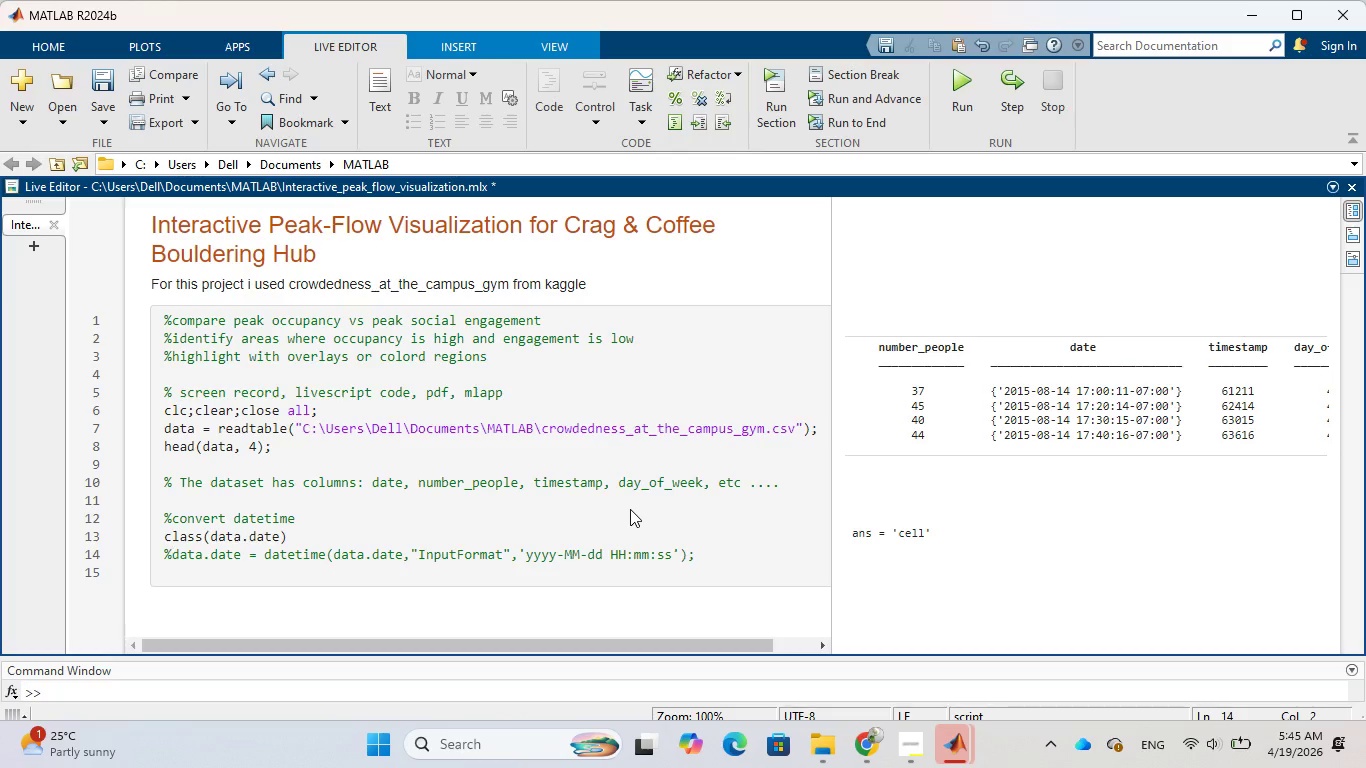 
scroll: coordinate [637, 498], scroll_direction: up, amount: 1.0
 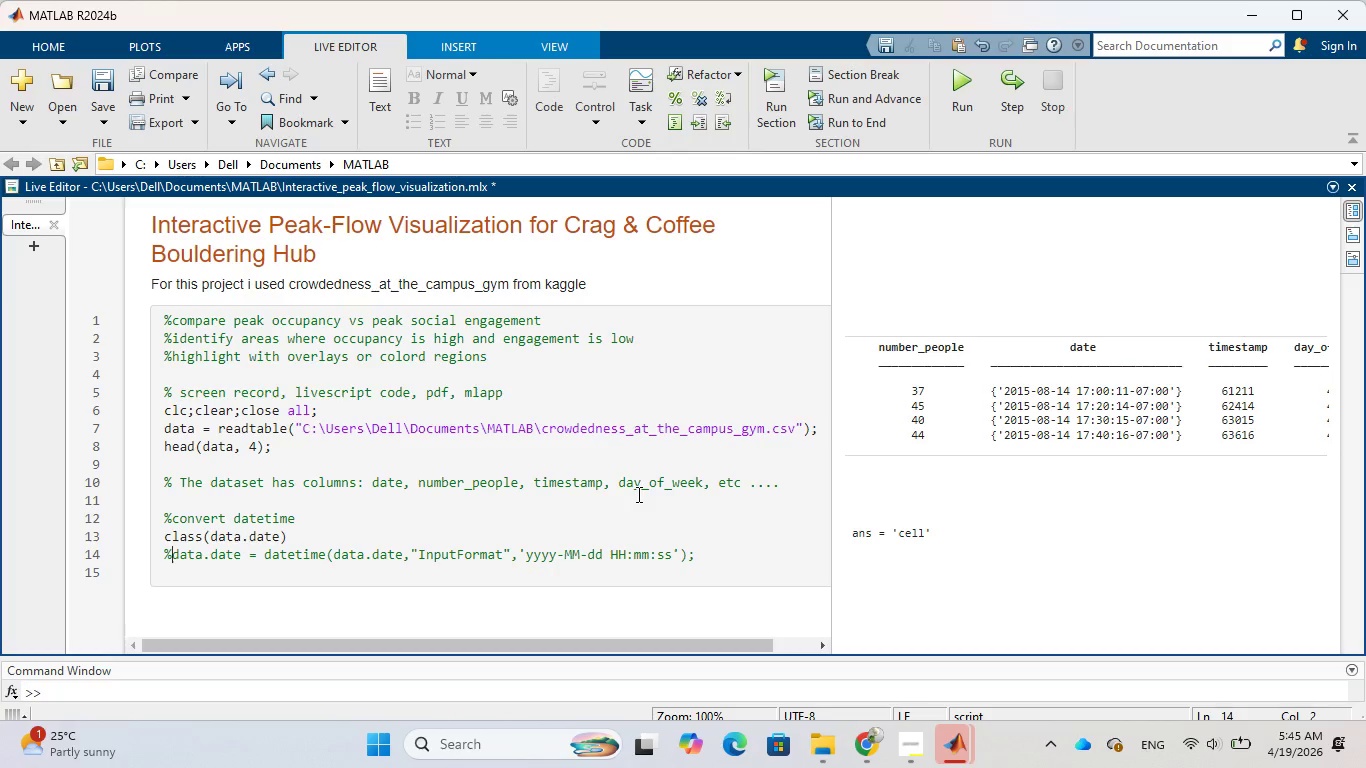 
scroll: coordinate [637, 494], scroll_direction: down, amount: 1.0
 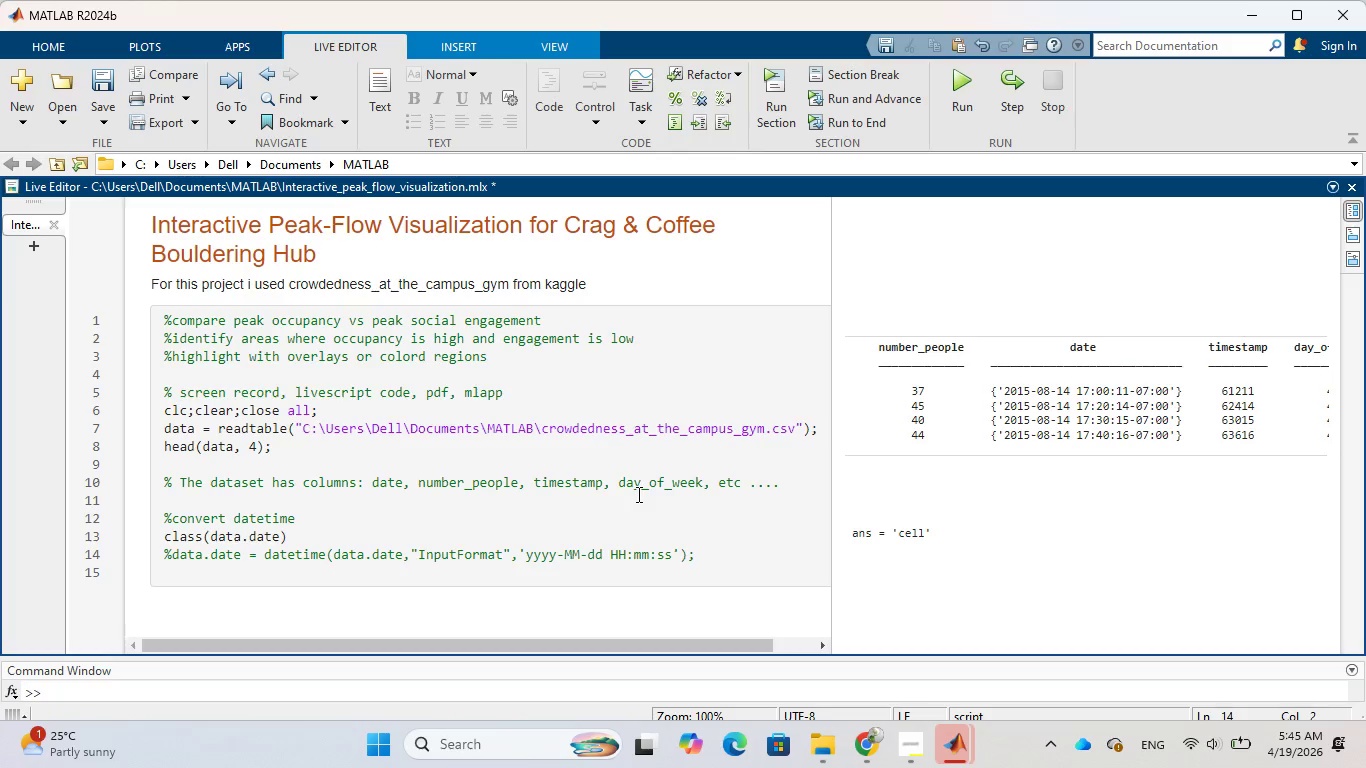 
scroll: coordinate [637, 494], scroll_direction: up, amount: 1.0
 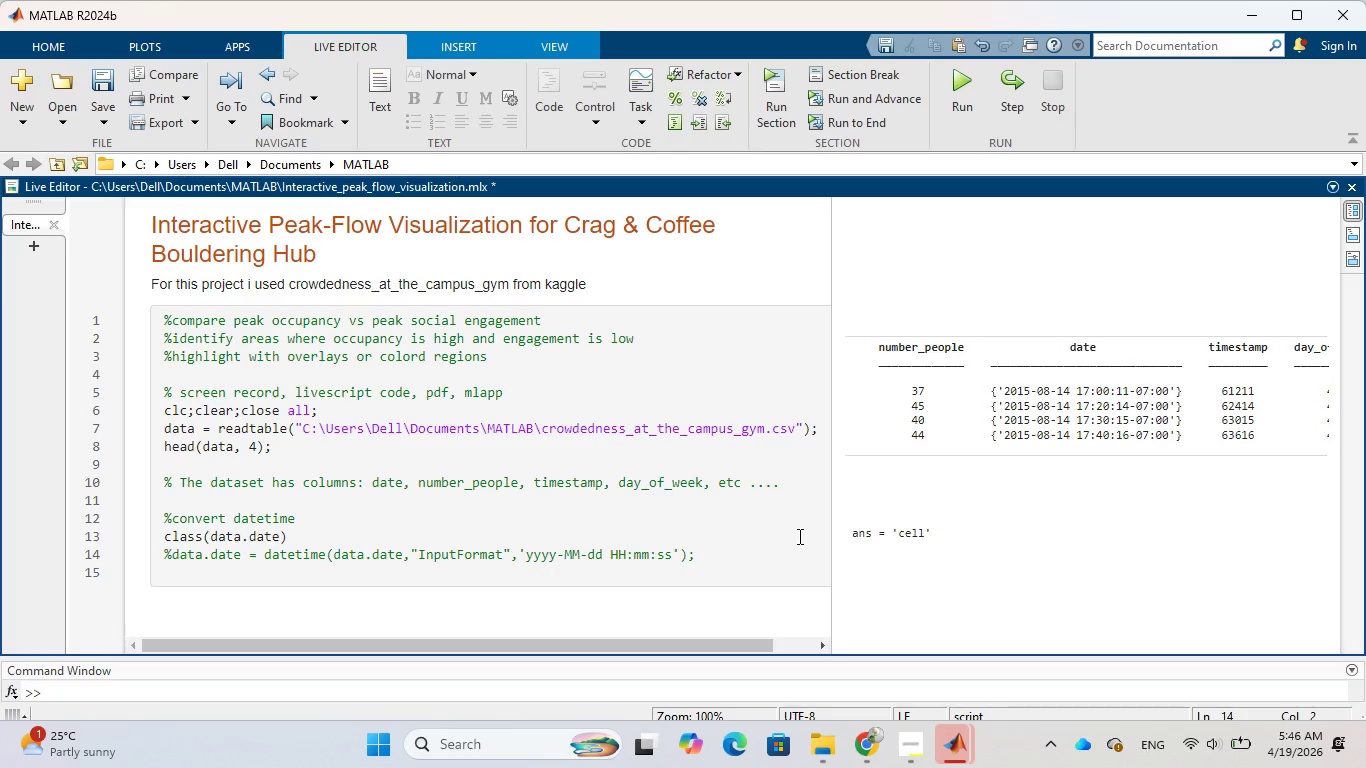 
wait(6.37)
 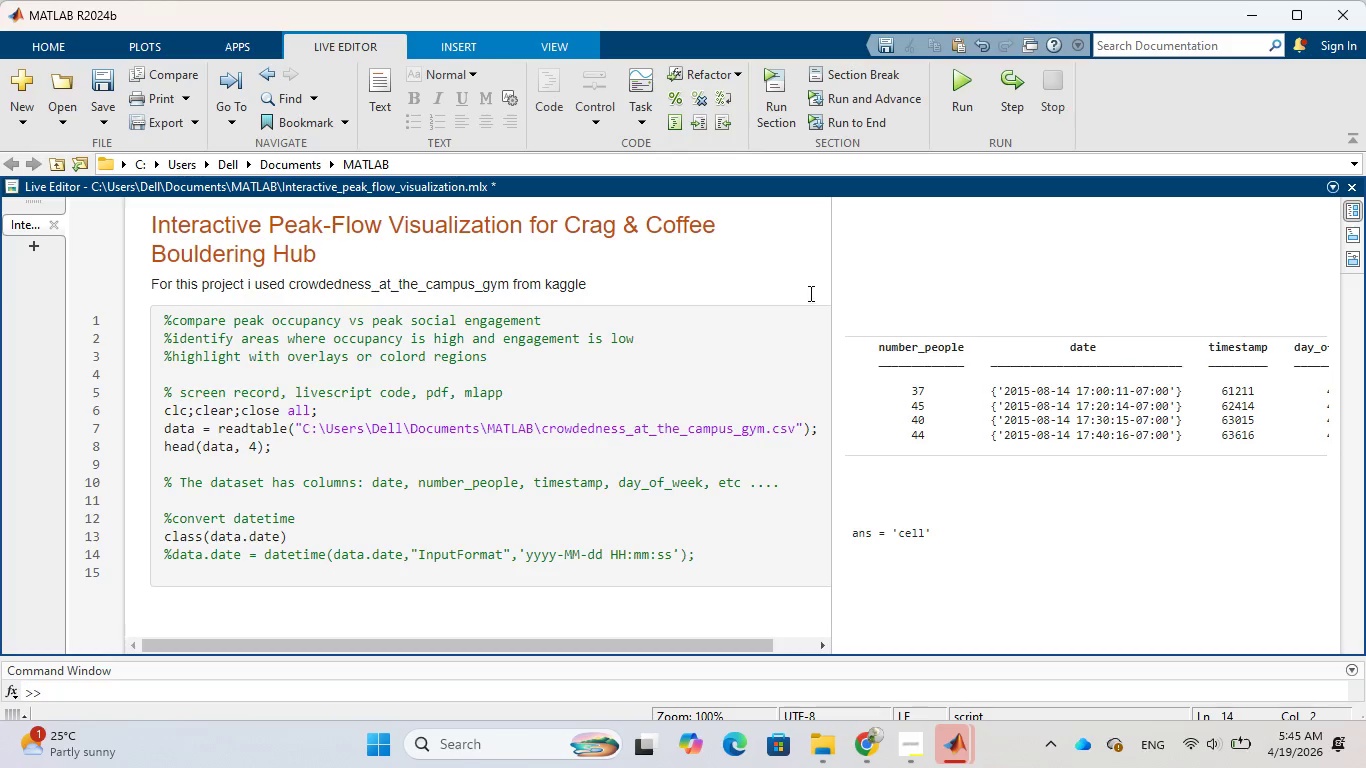 
left_click([870, 731])
 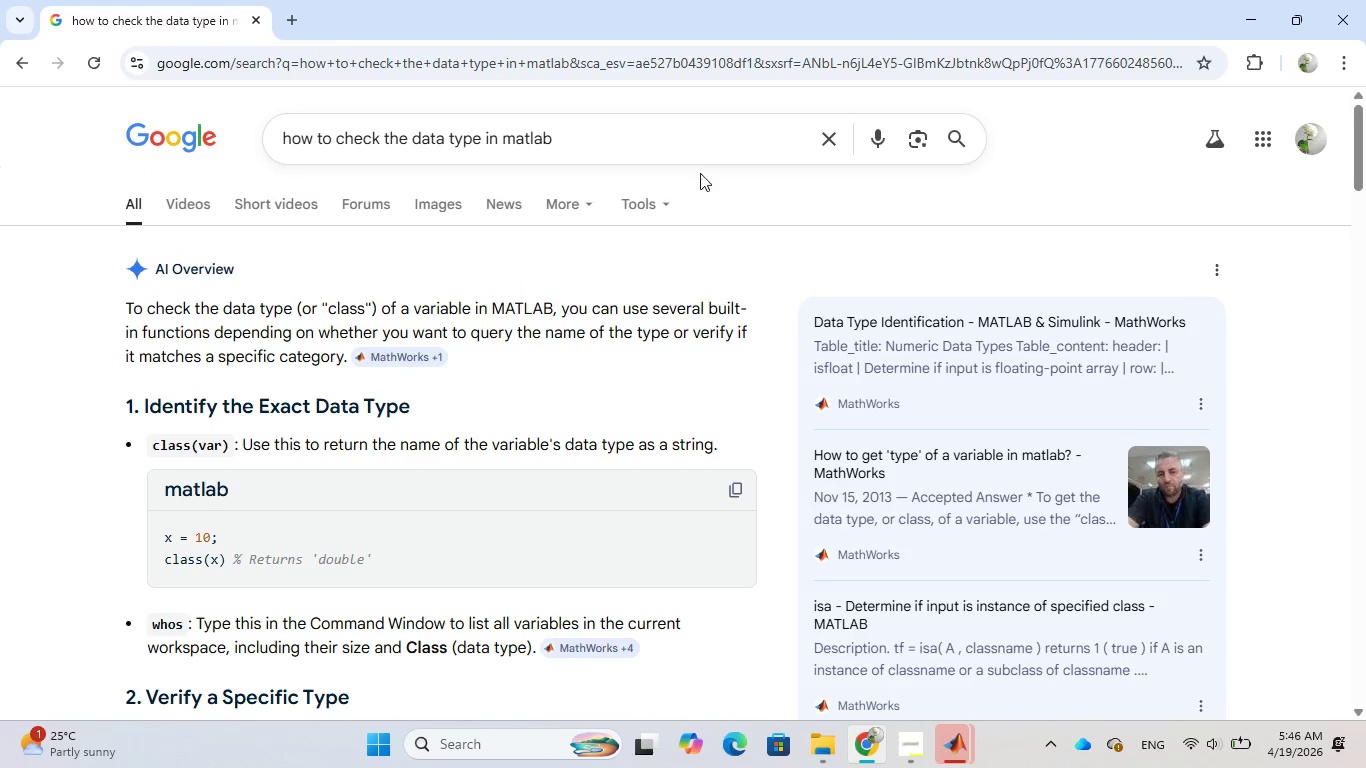 
left_click_drag(start_coordinate=[673, 140], to_coordinate=[254, 115])
 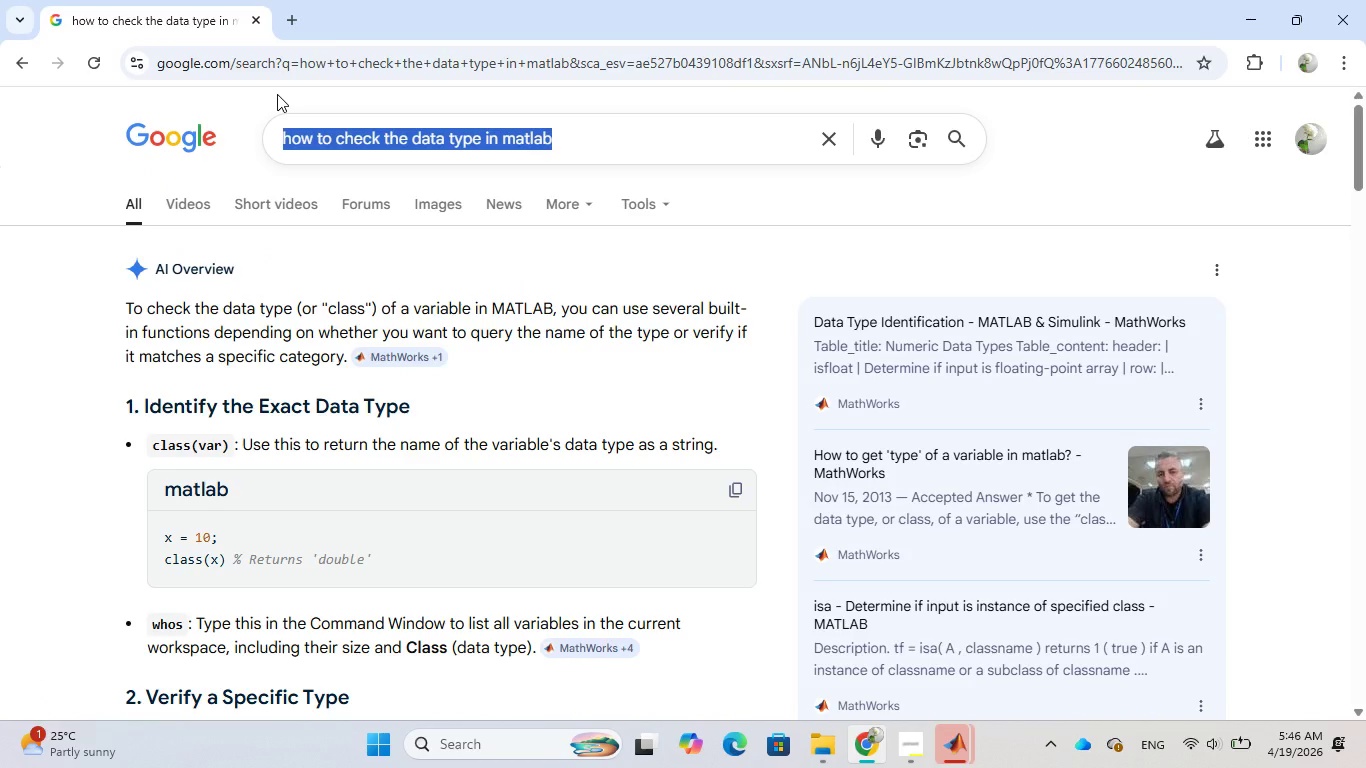 
type(convert cell to dte in m)
 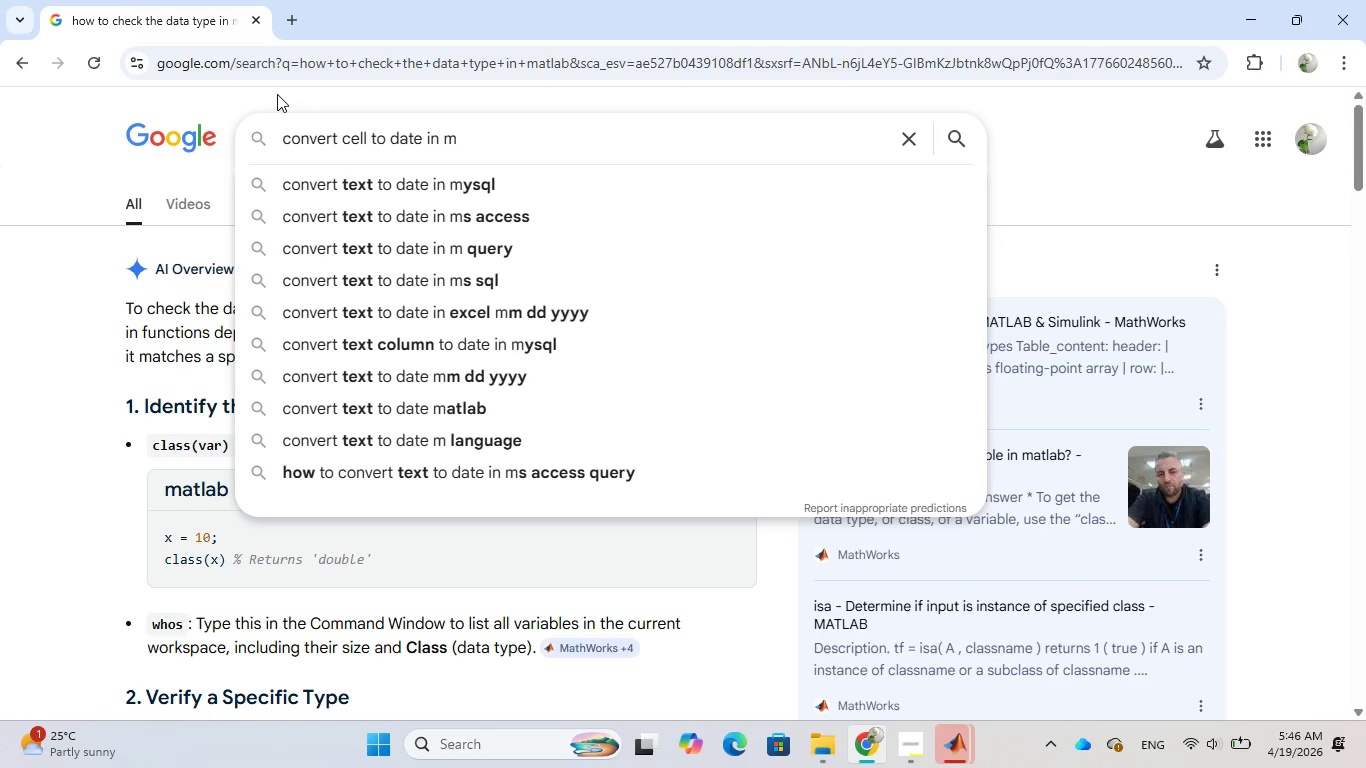 
hold_key(key=A, duration=0.31)
 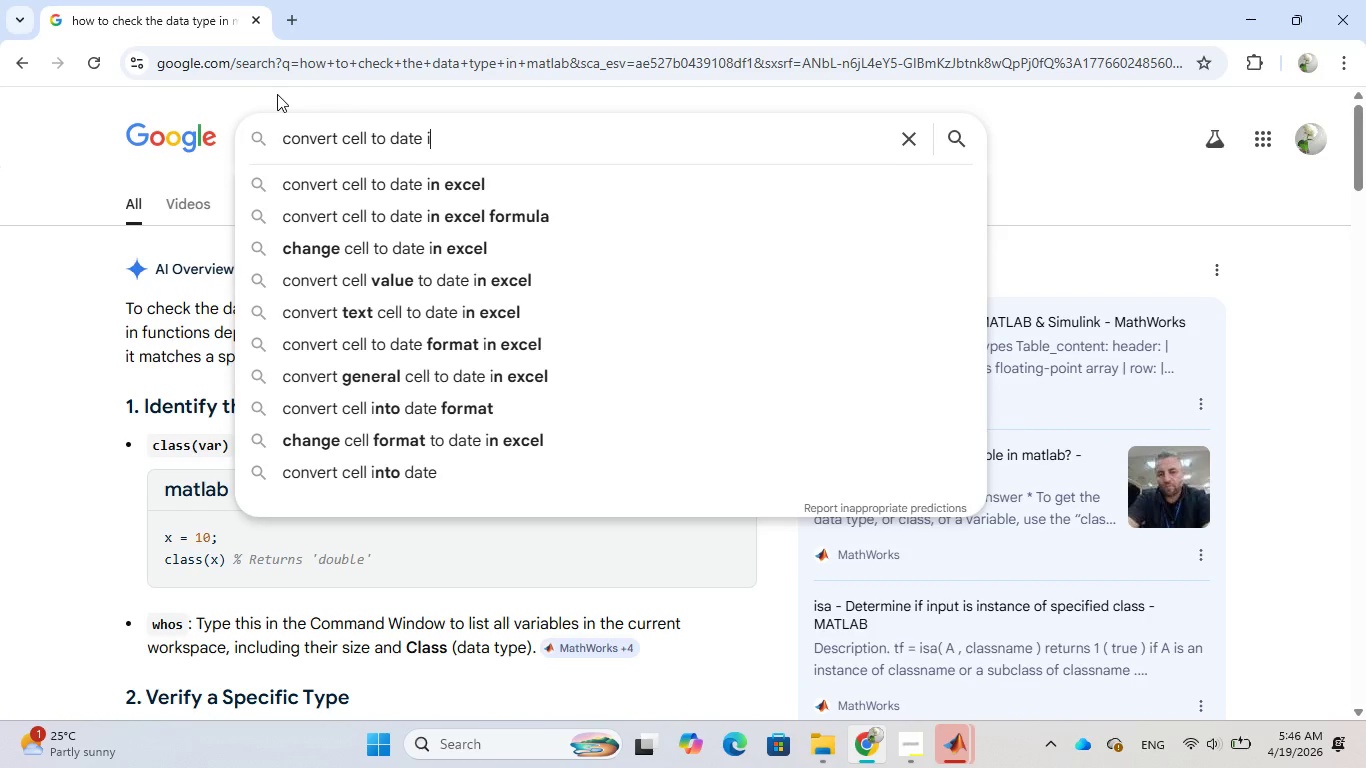 
type(atl)
 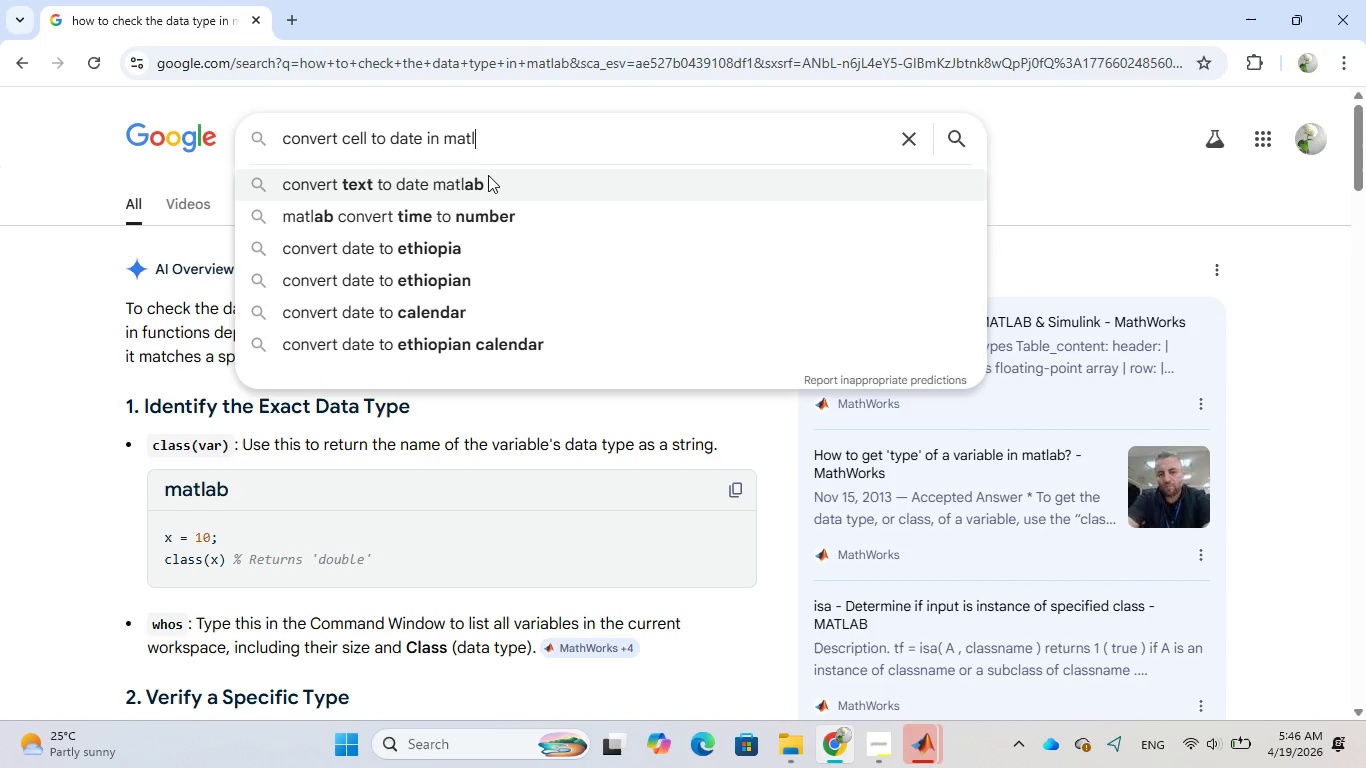 
left_click([488, 179])
 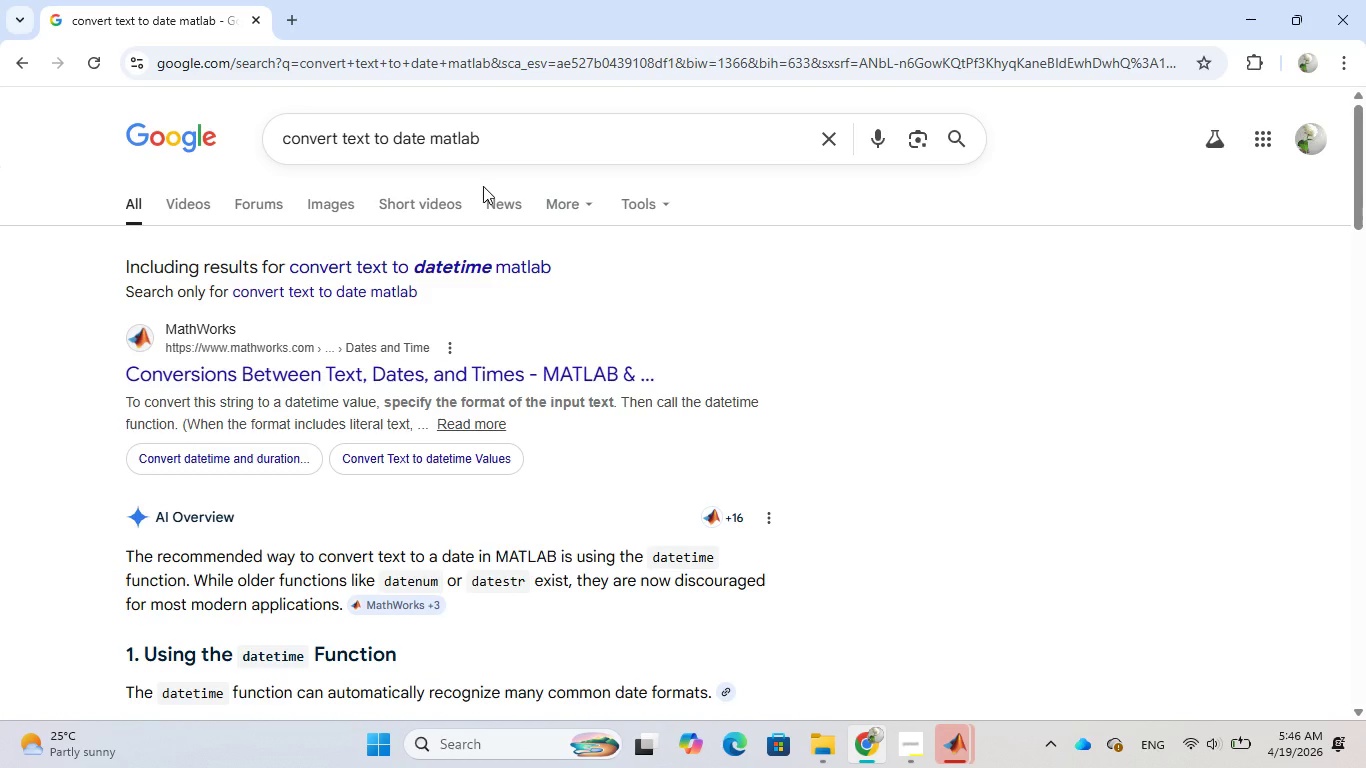 
wait(26.92)
 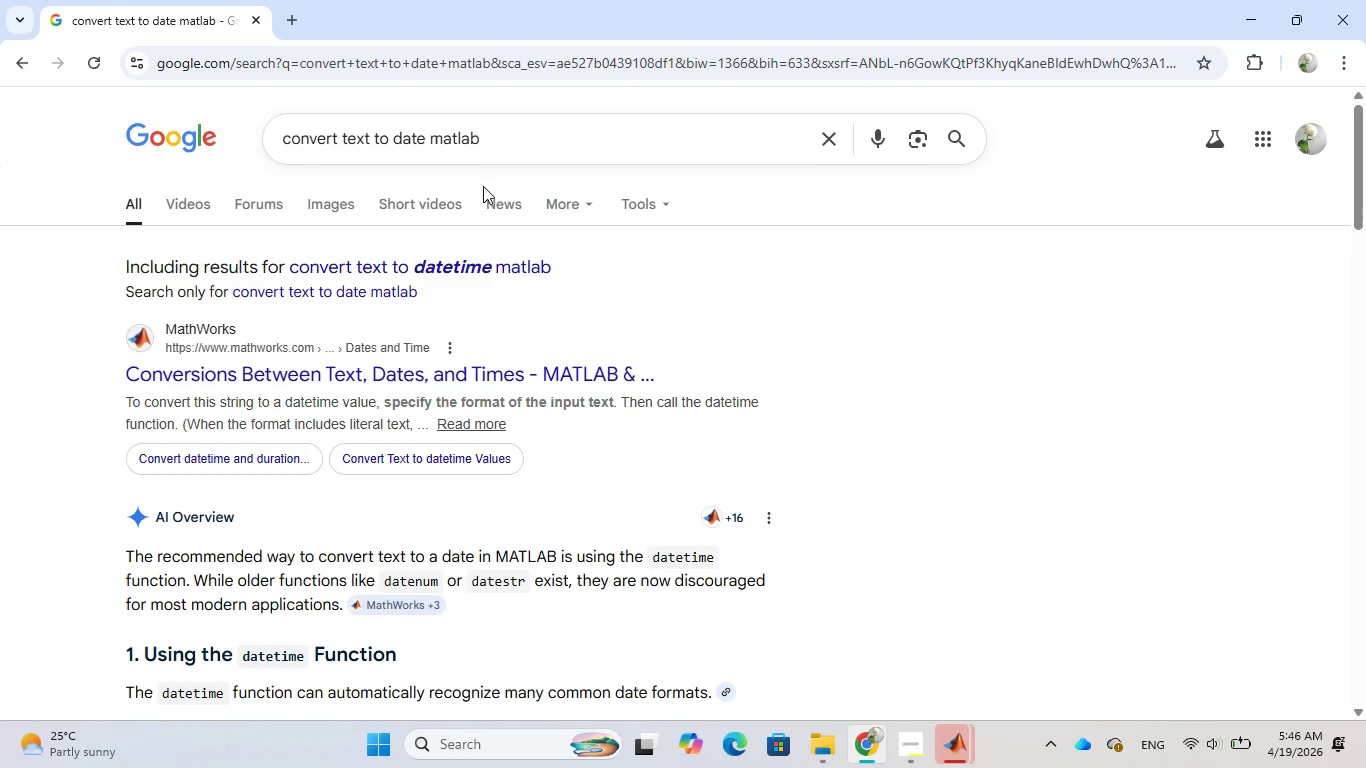 
left_click([469, 369])
 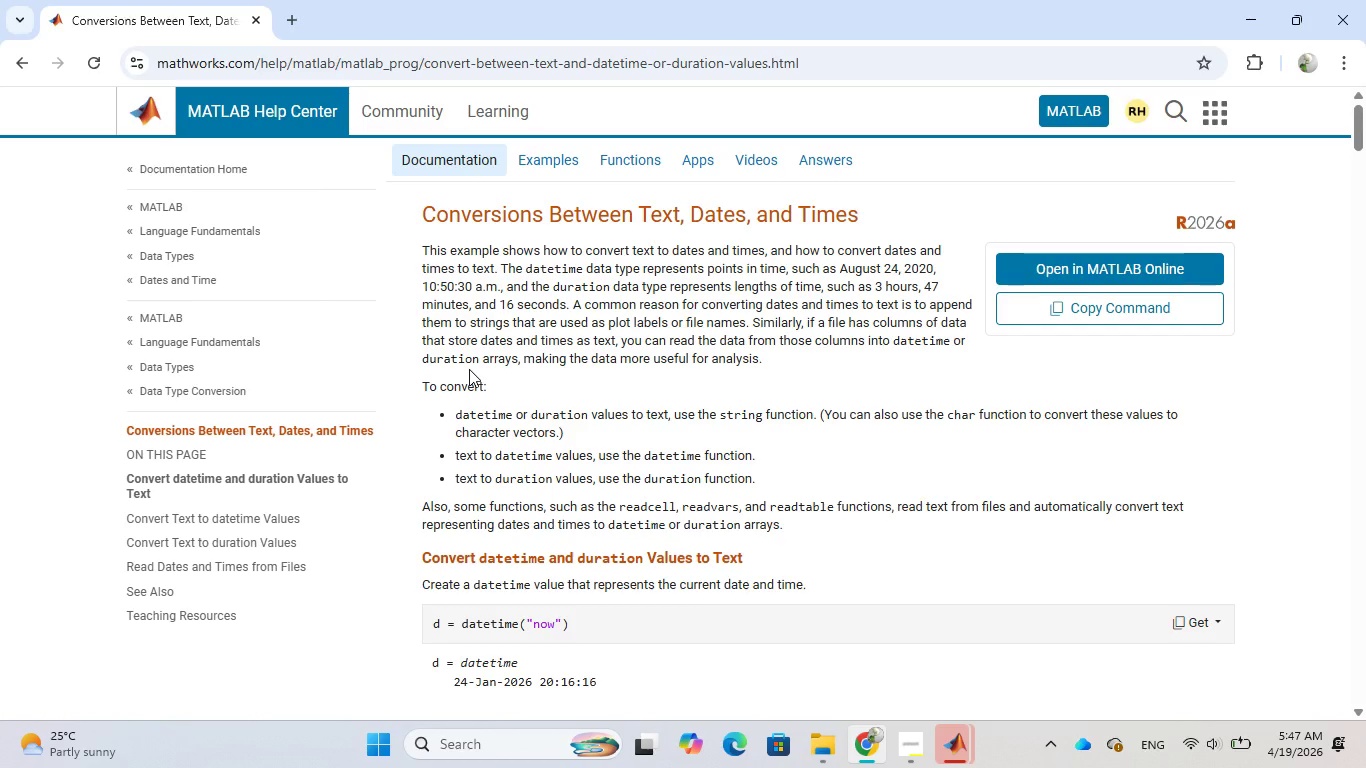 
wait(31.95)
 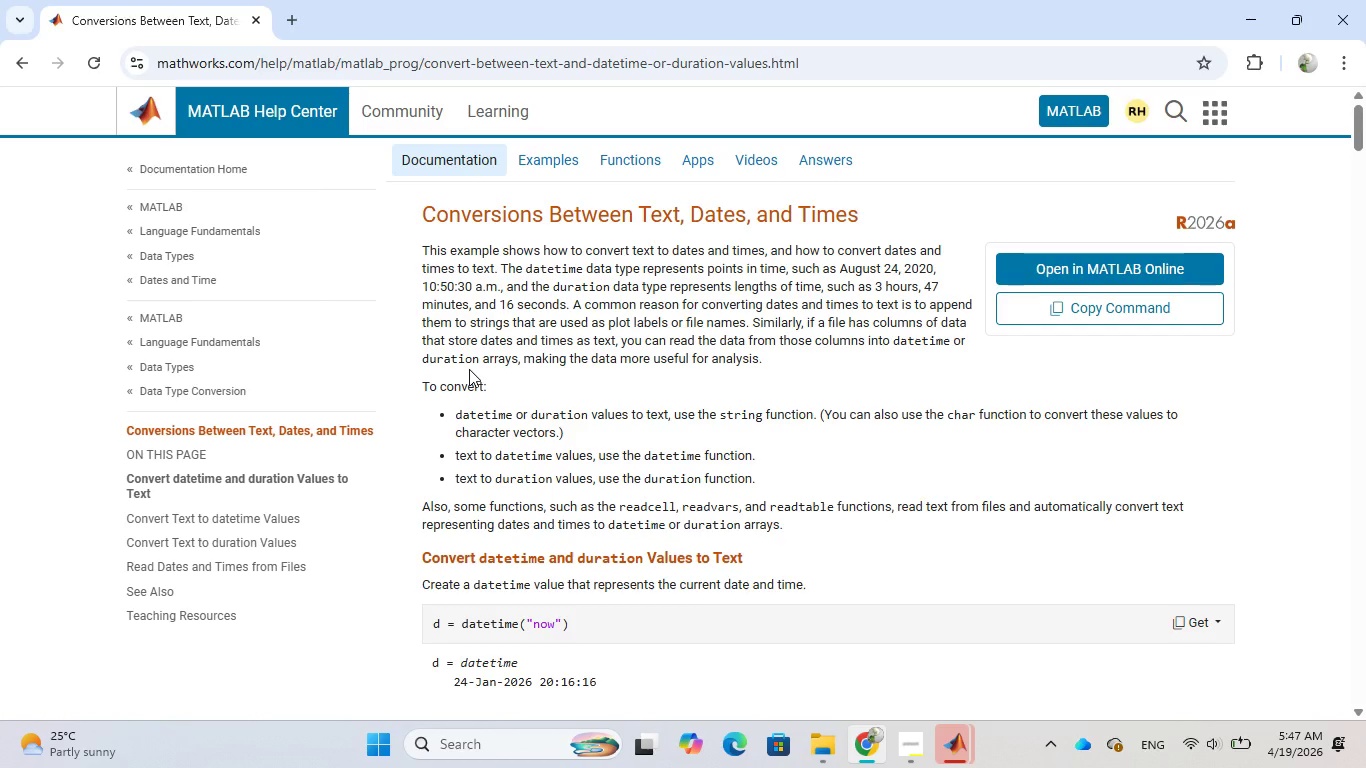 
scroll: coordinate [542, 312], scroll_direction: down, amount: 3.0
 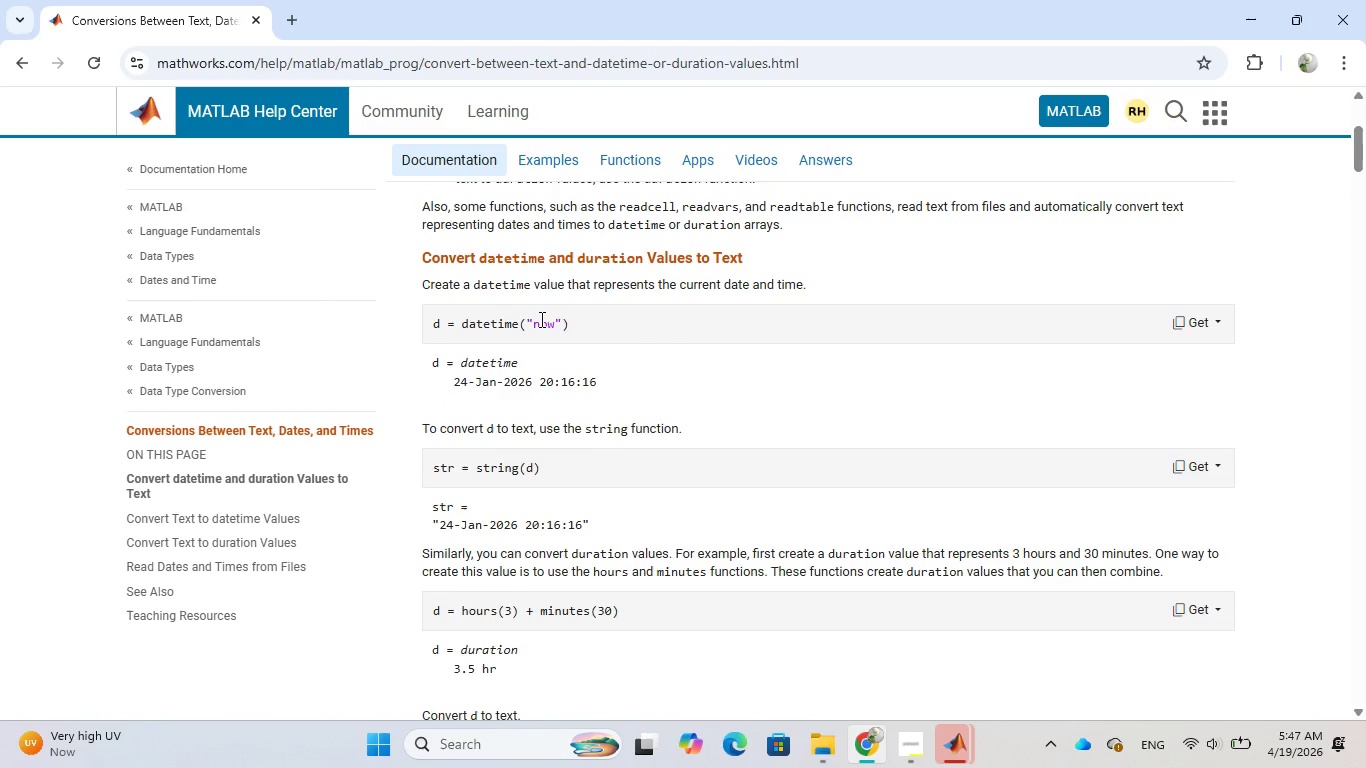 
wait(18.28)
 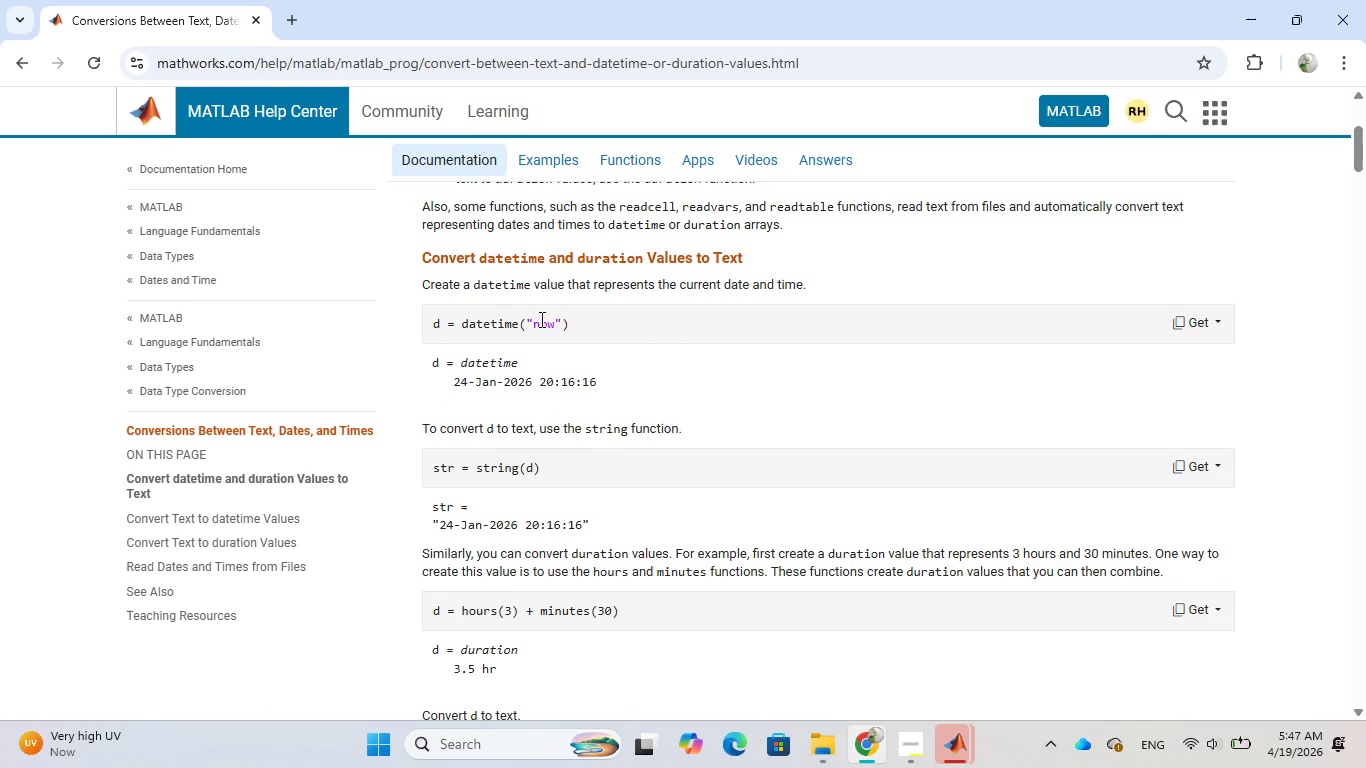 
left_click([957, 745])
 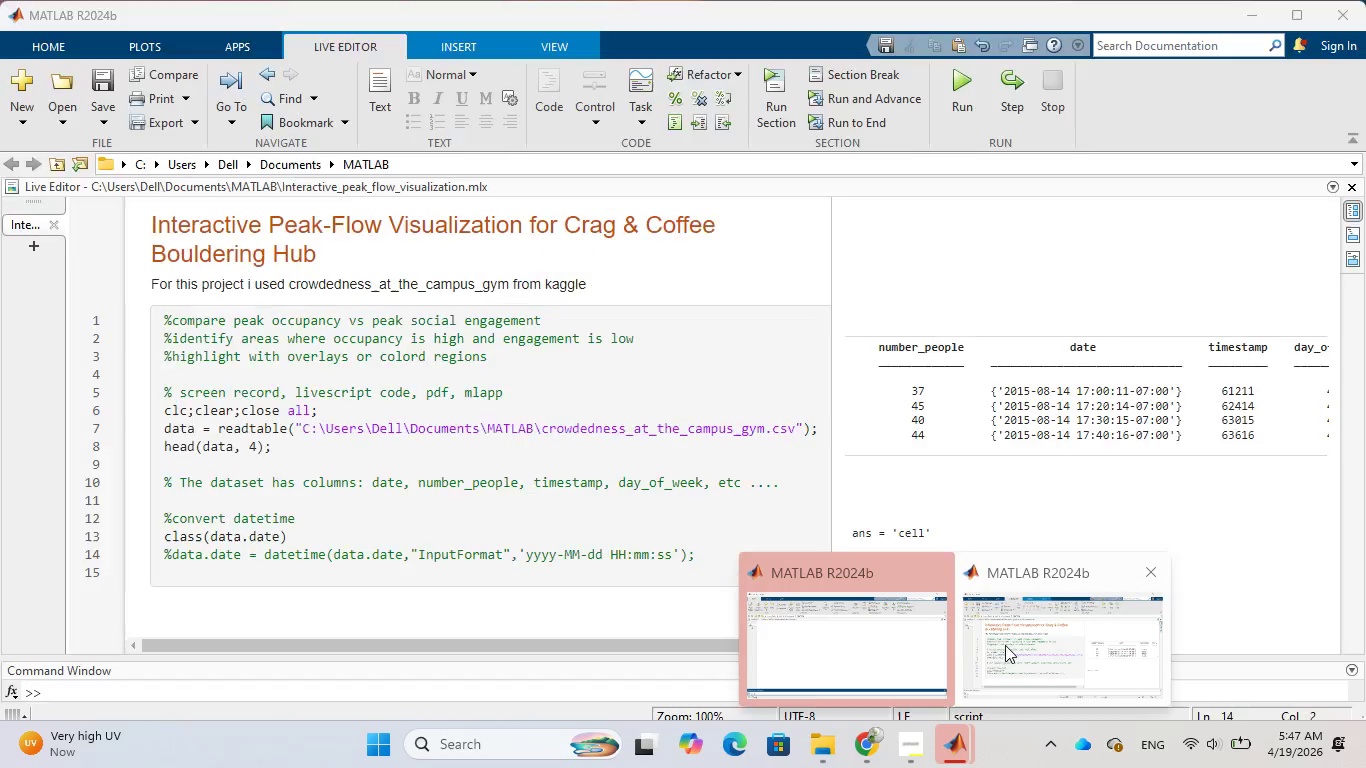 
left_click([1006, 643])
 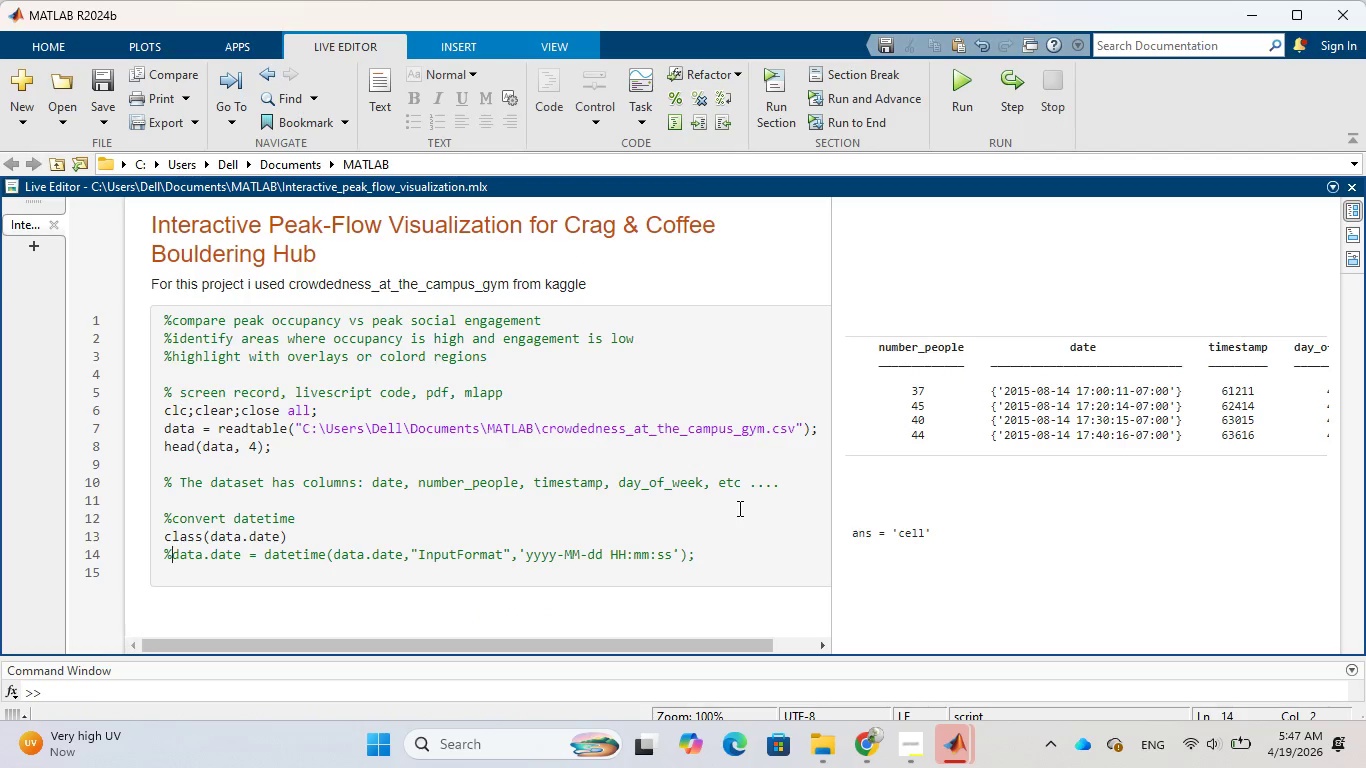 
wait(5.48)
 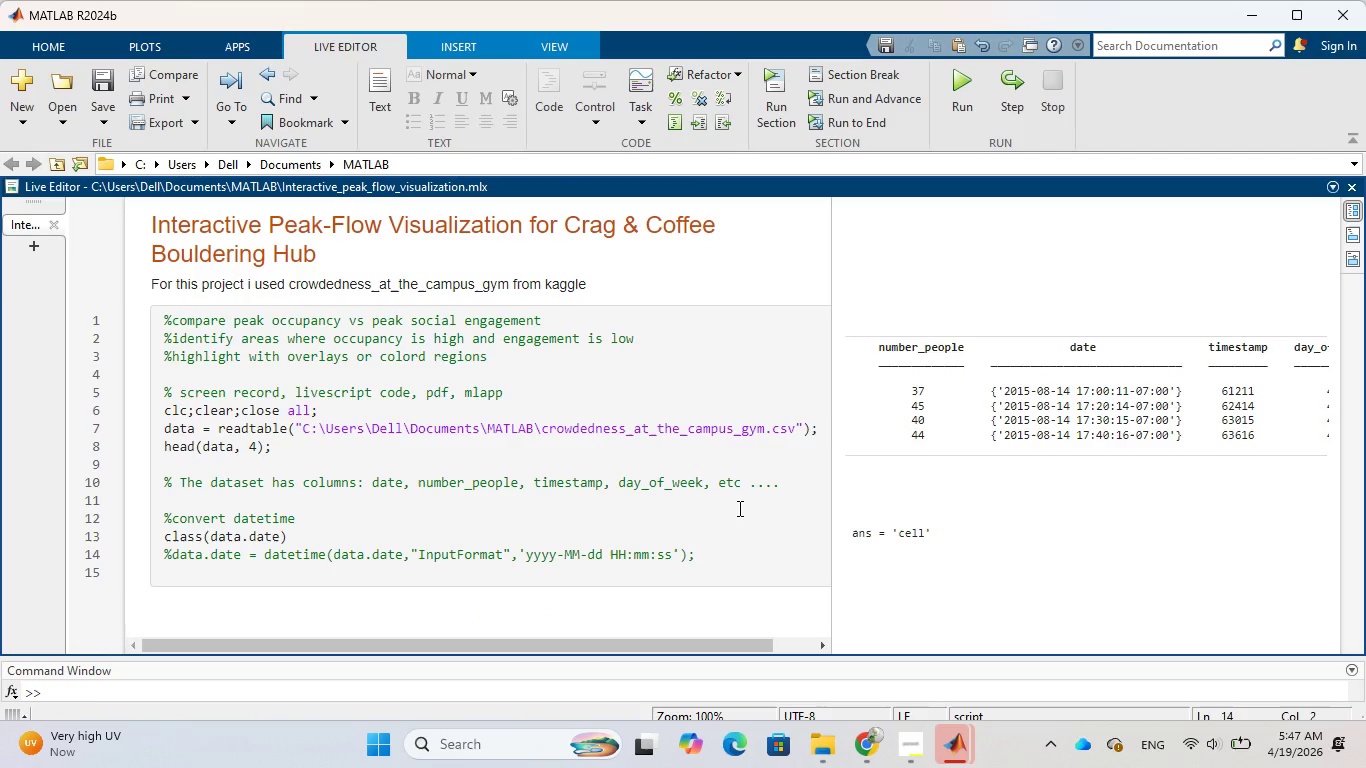 
key(Backspace)
 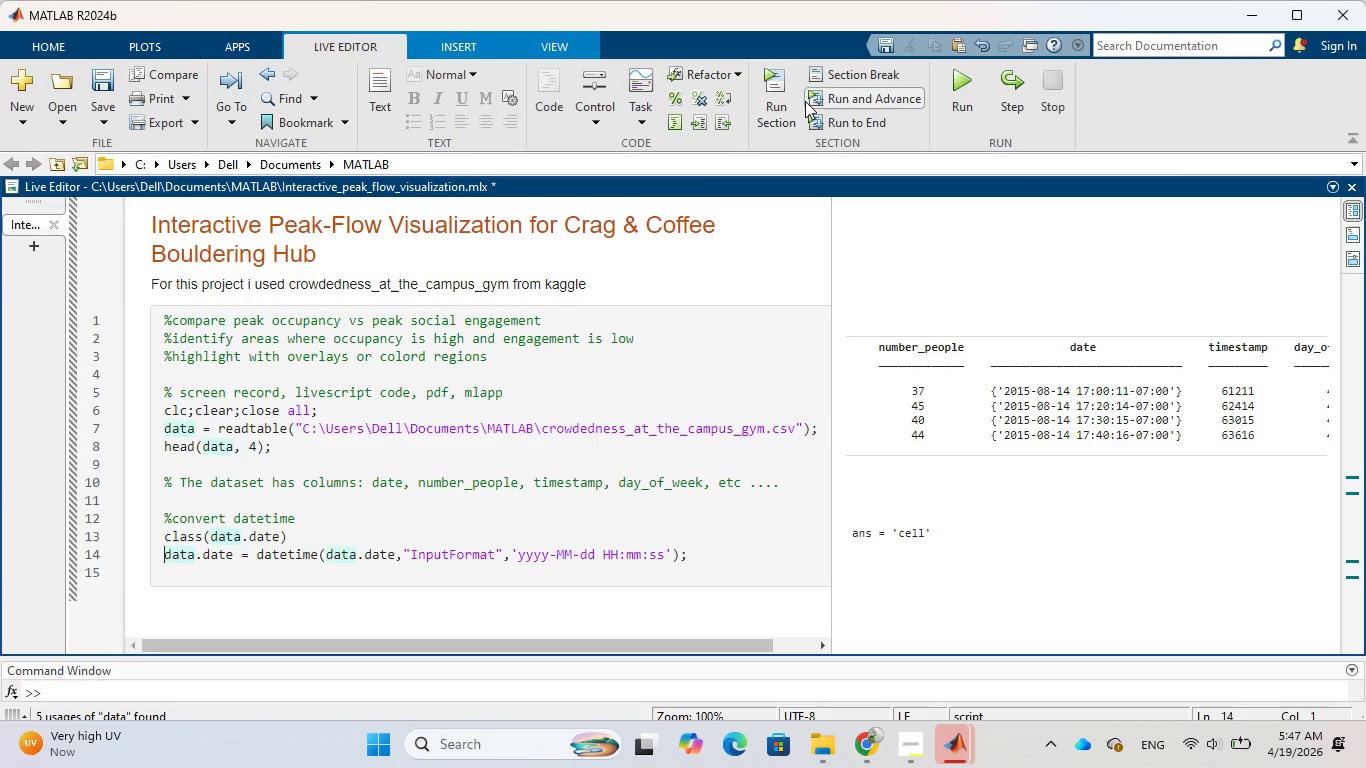 
left_click([798, 104])
 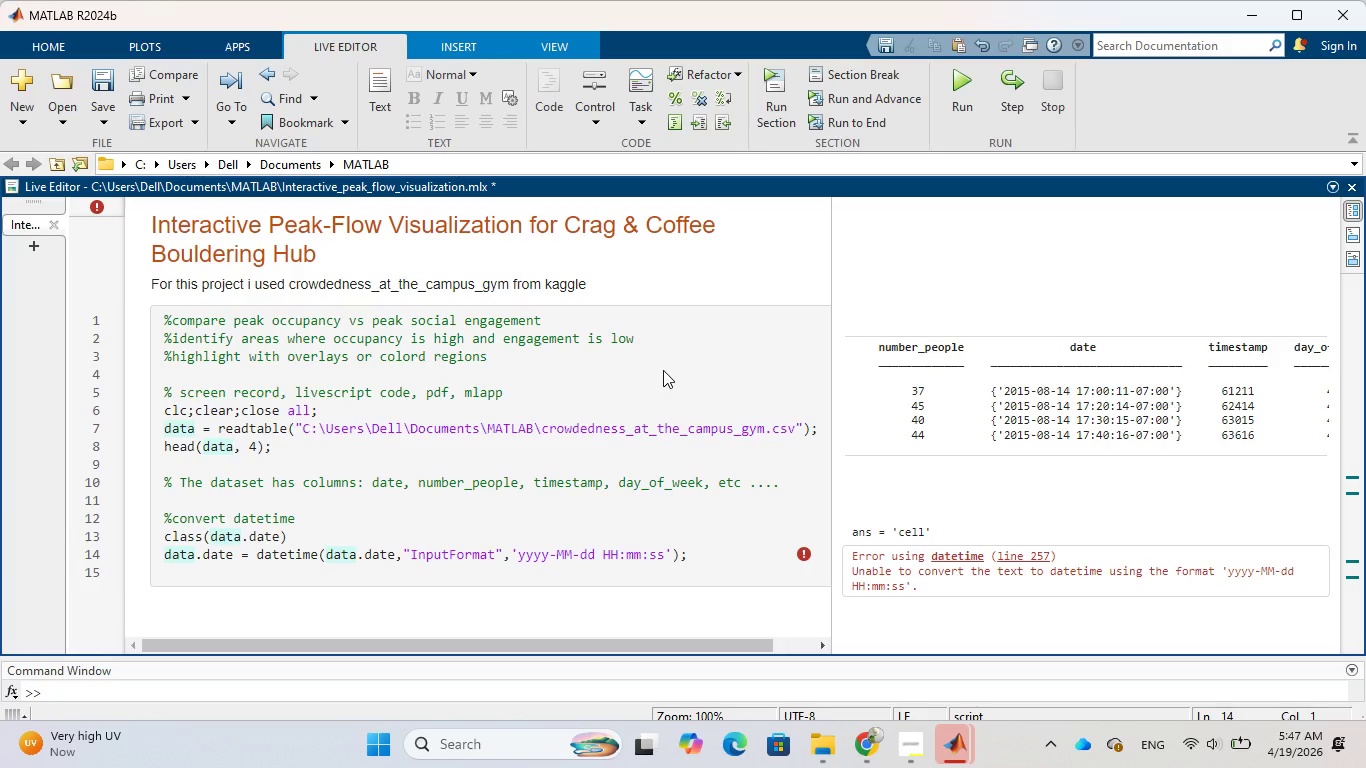 
wait(10.97)
 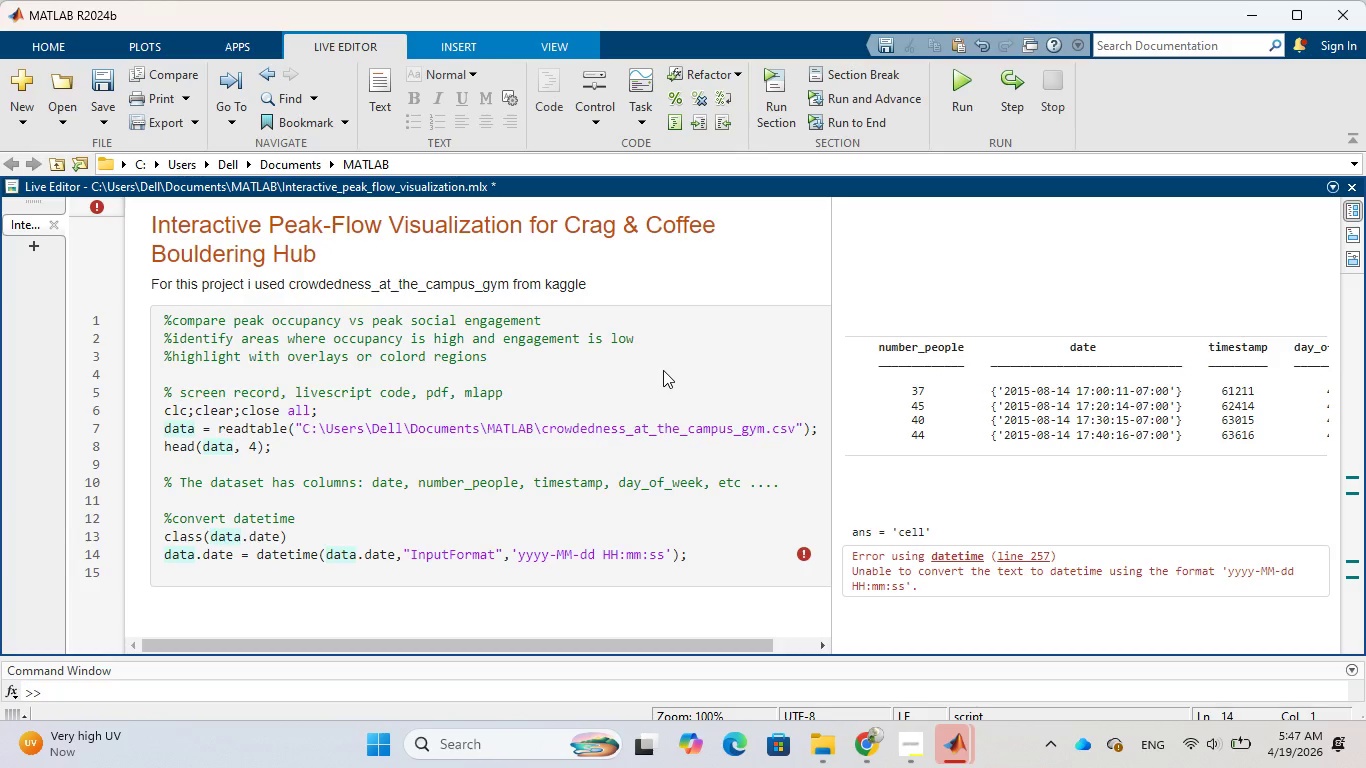 
left_click([326, 555])
 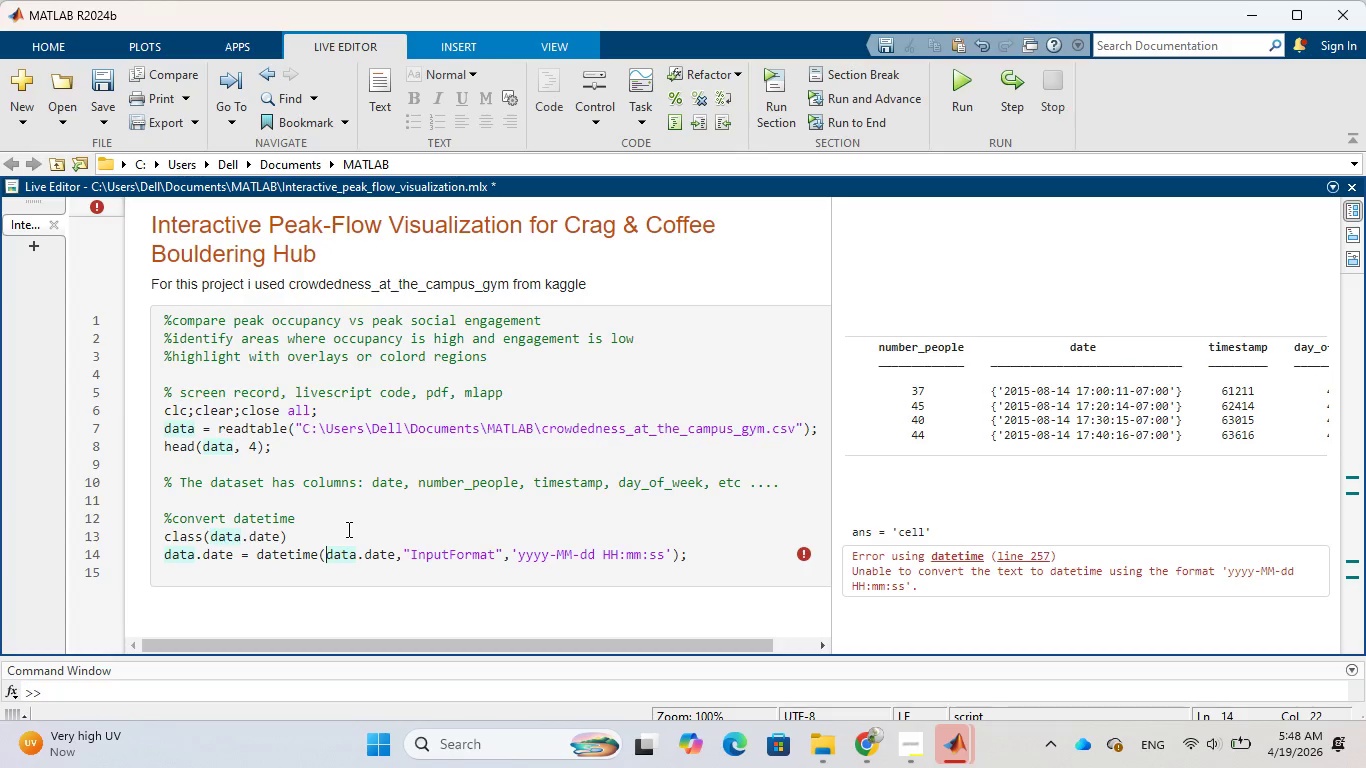 
wait(5.89)
 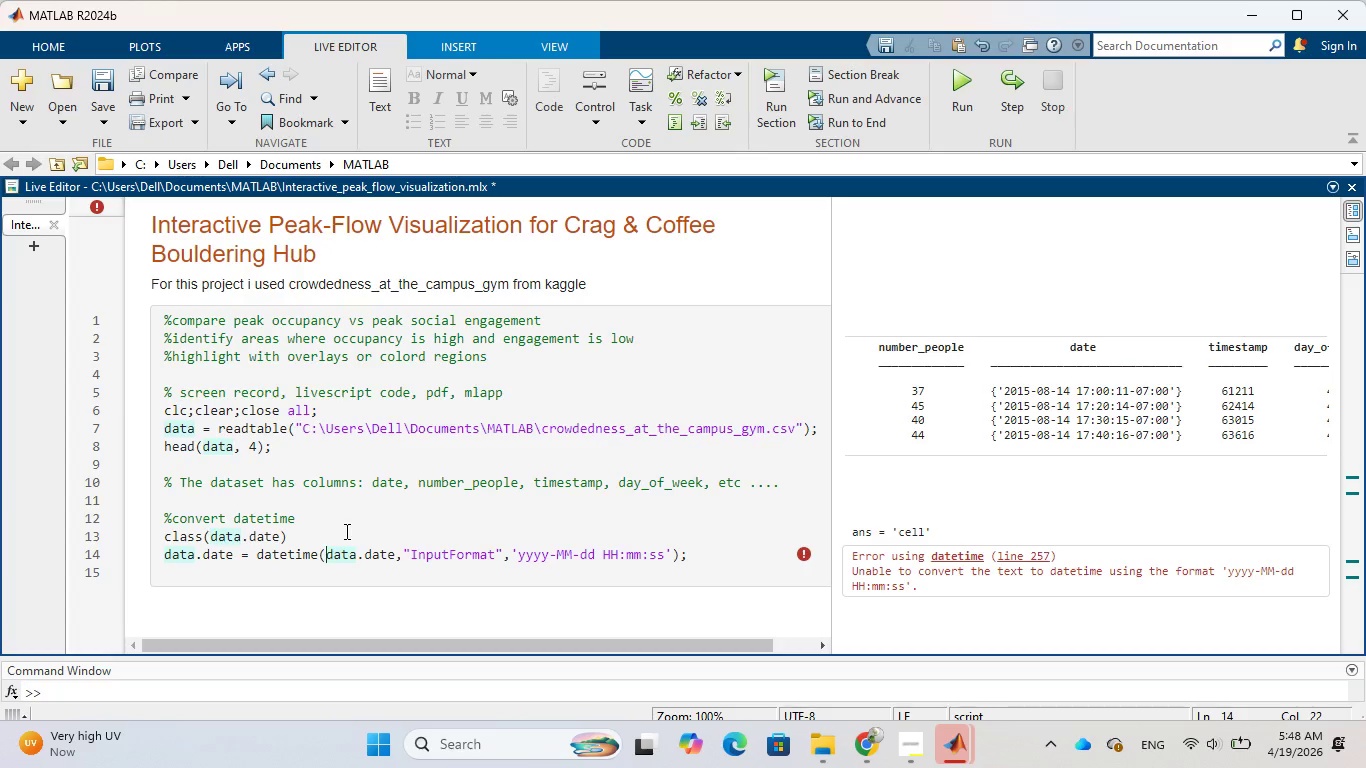 
key(Shift+9)
 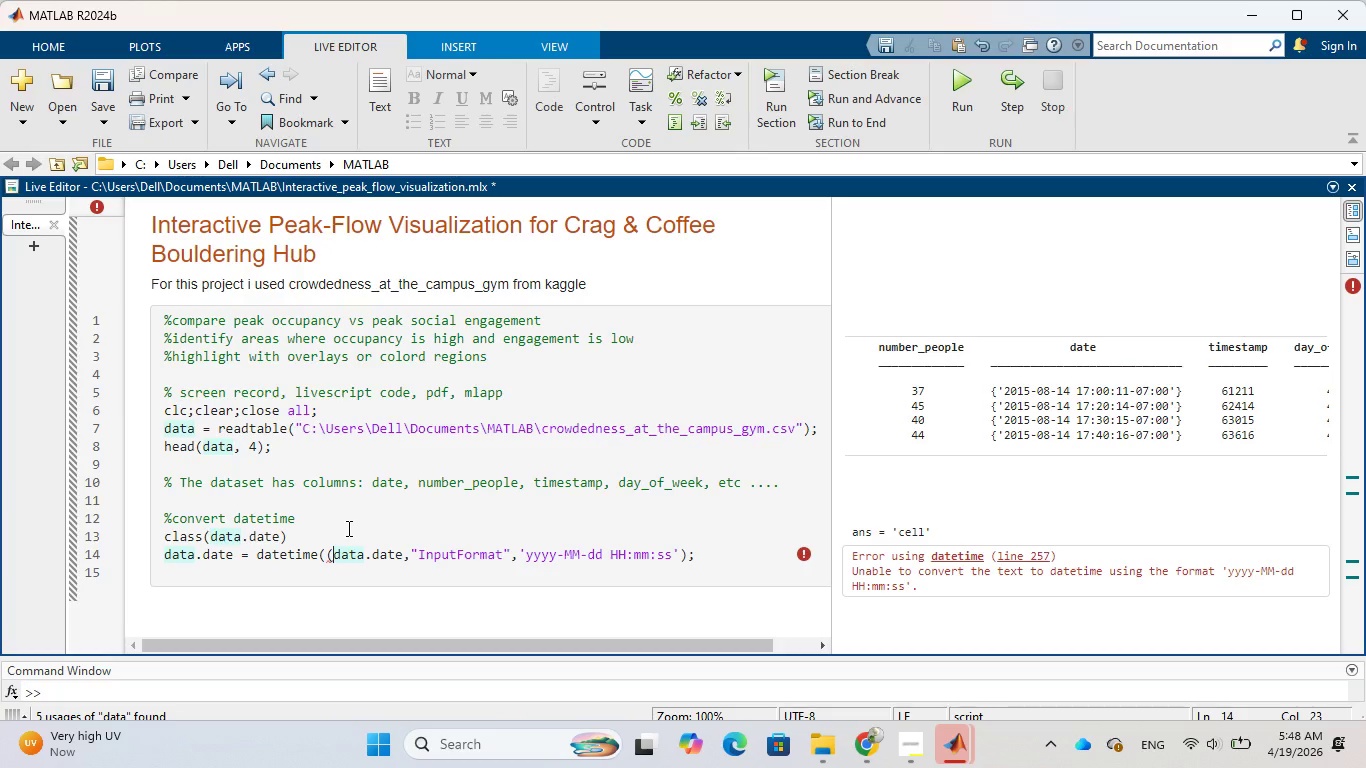 
wait(22.59)
 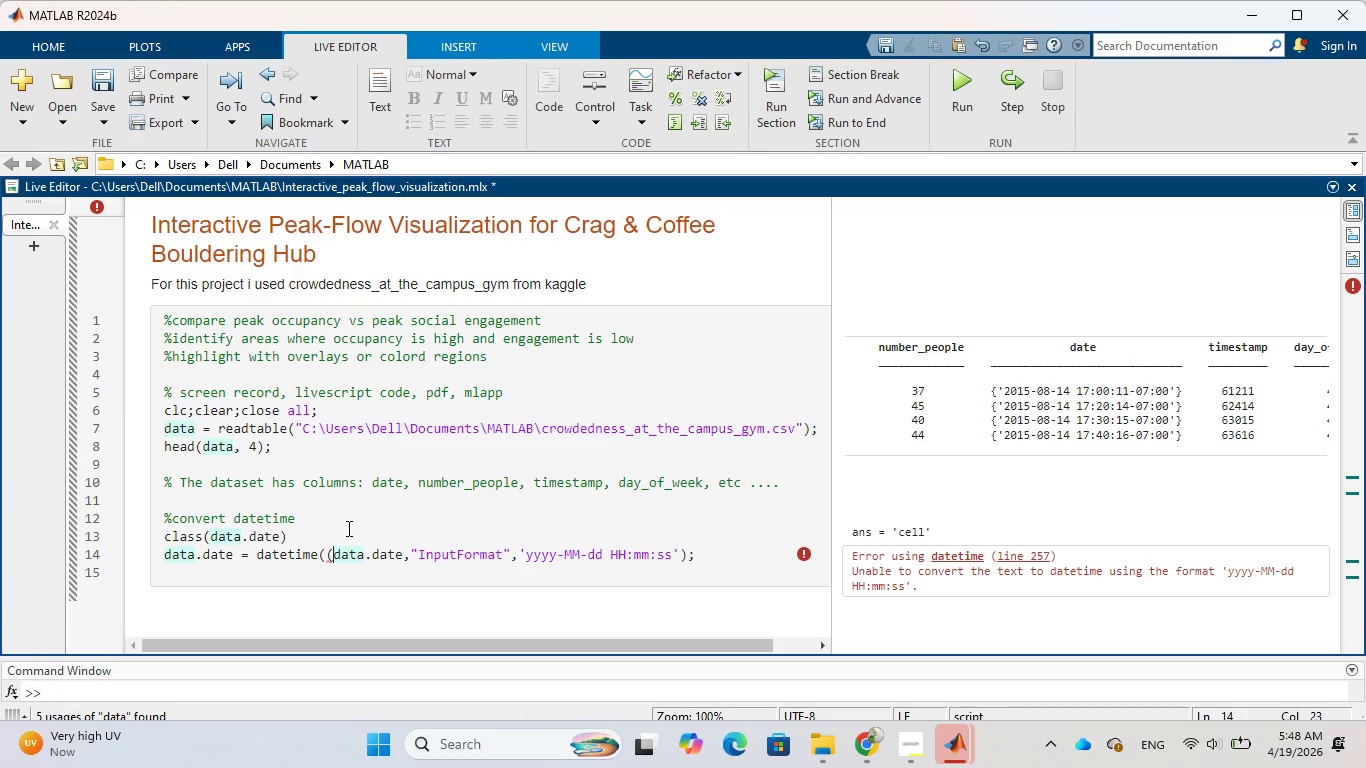 
left_click([859, 736])
 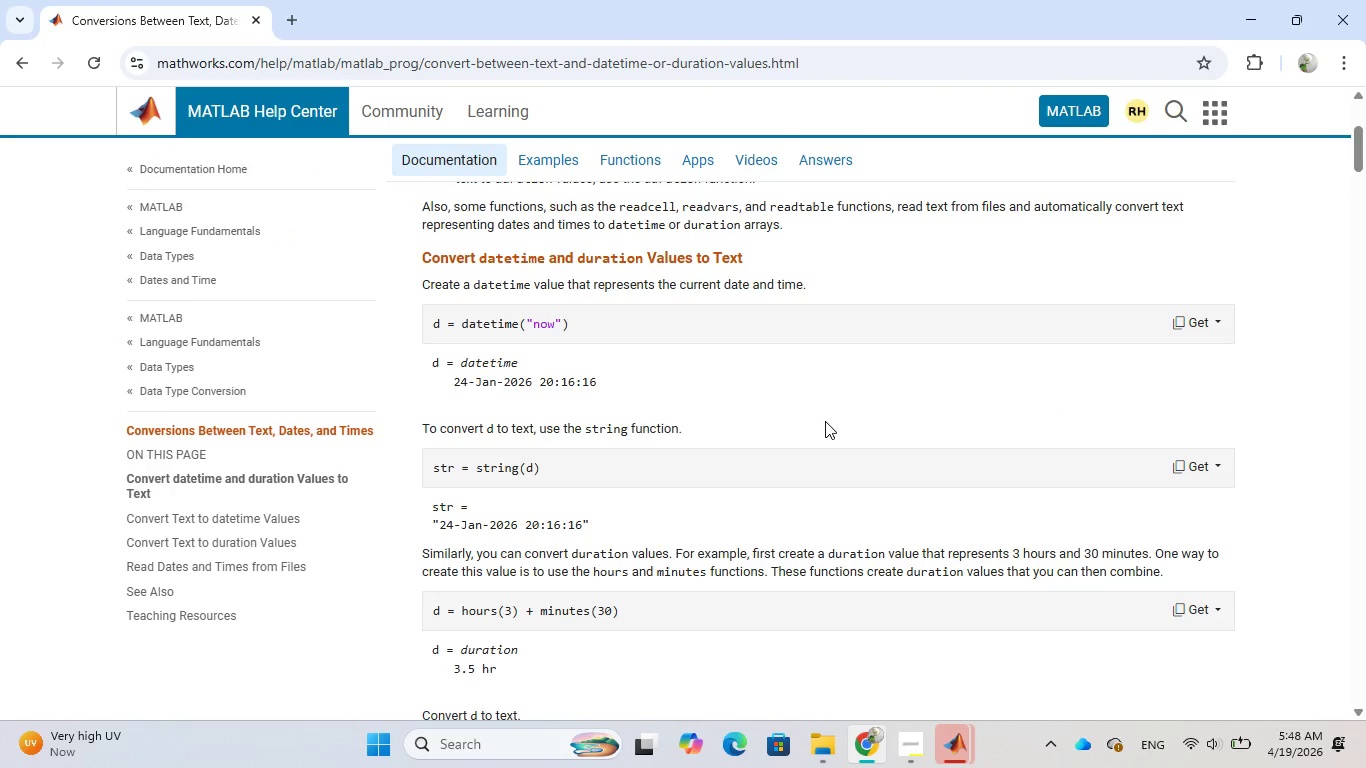 
wait(10.73)
 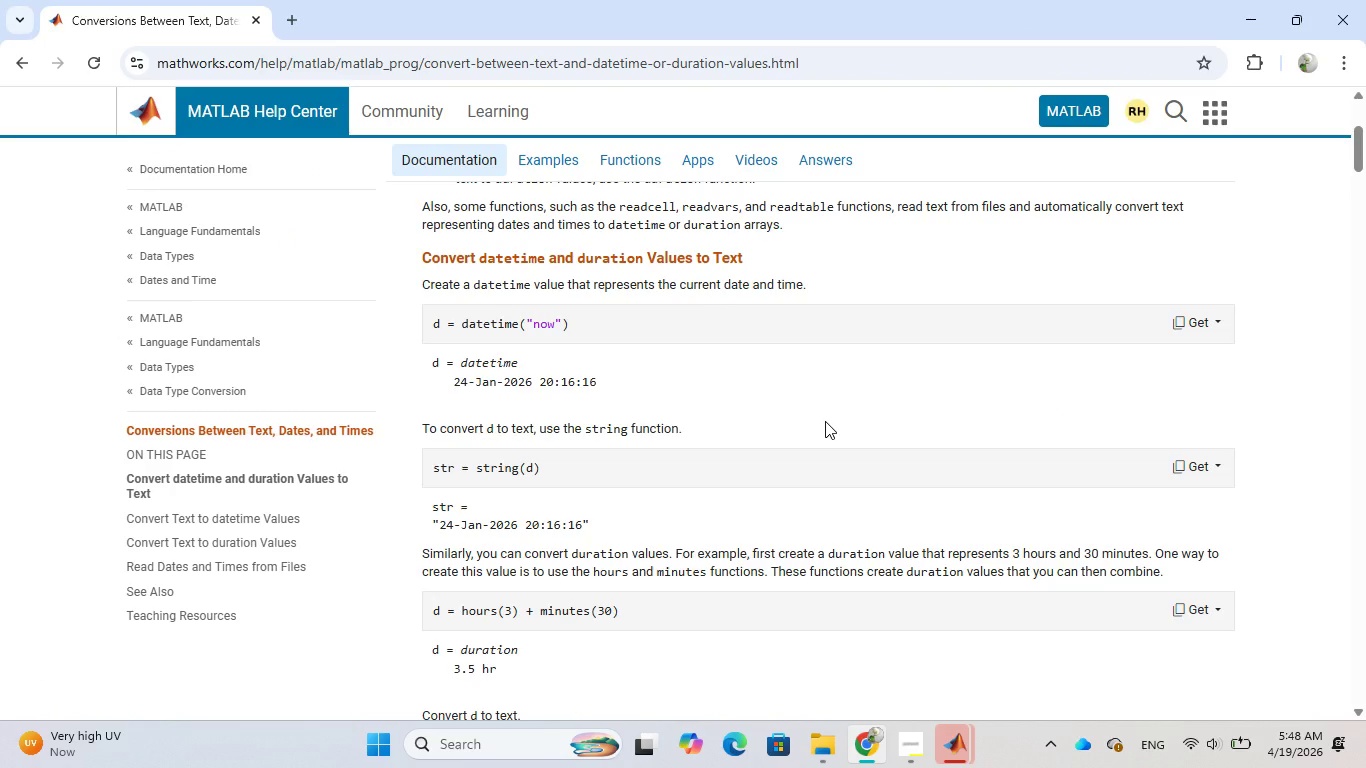 
scroll: coordinate [825, 421], scroll_direction: up, amount: 1.0
 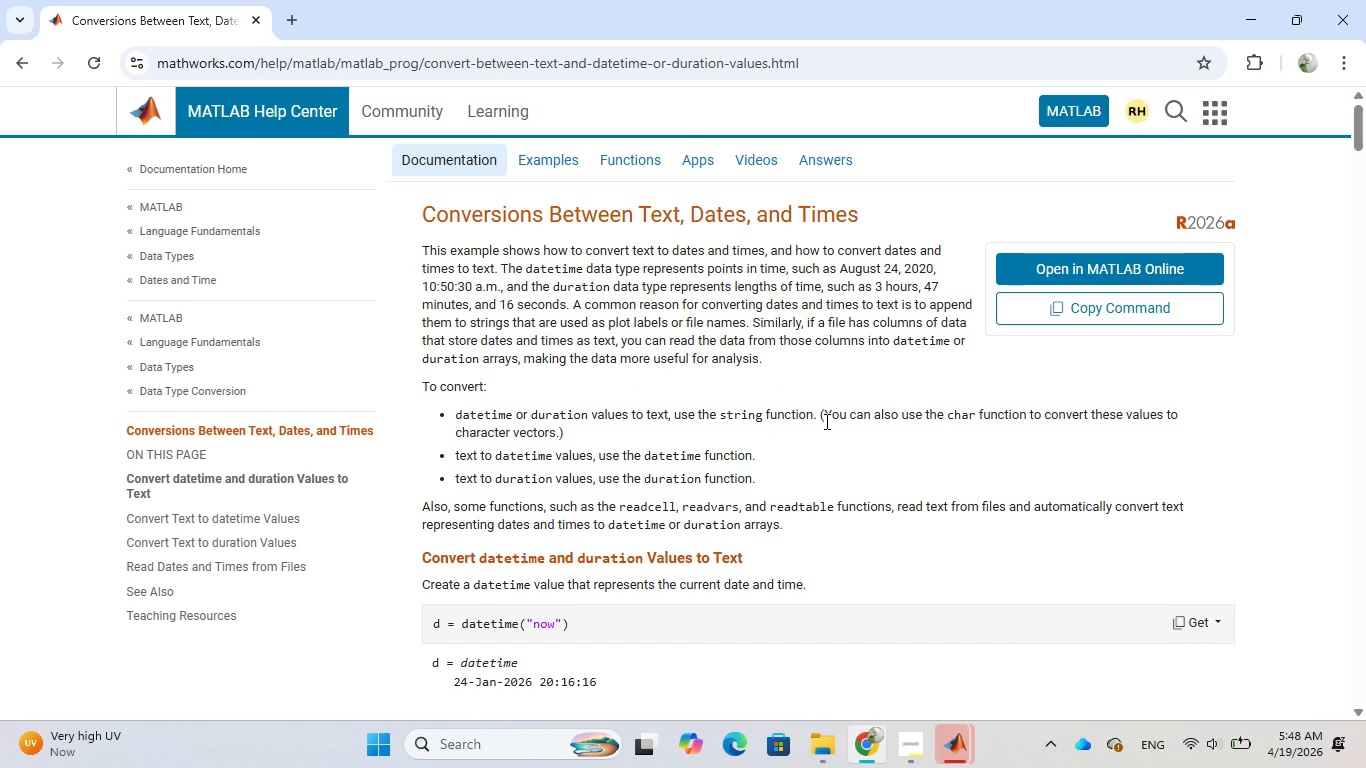 
wait(5.41)
 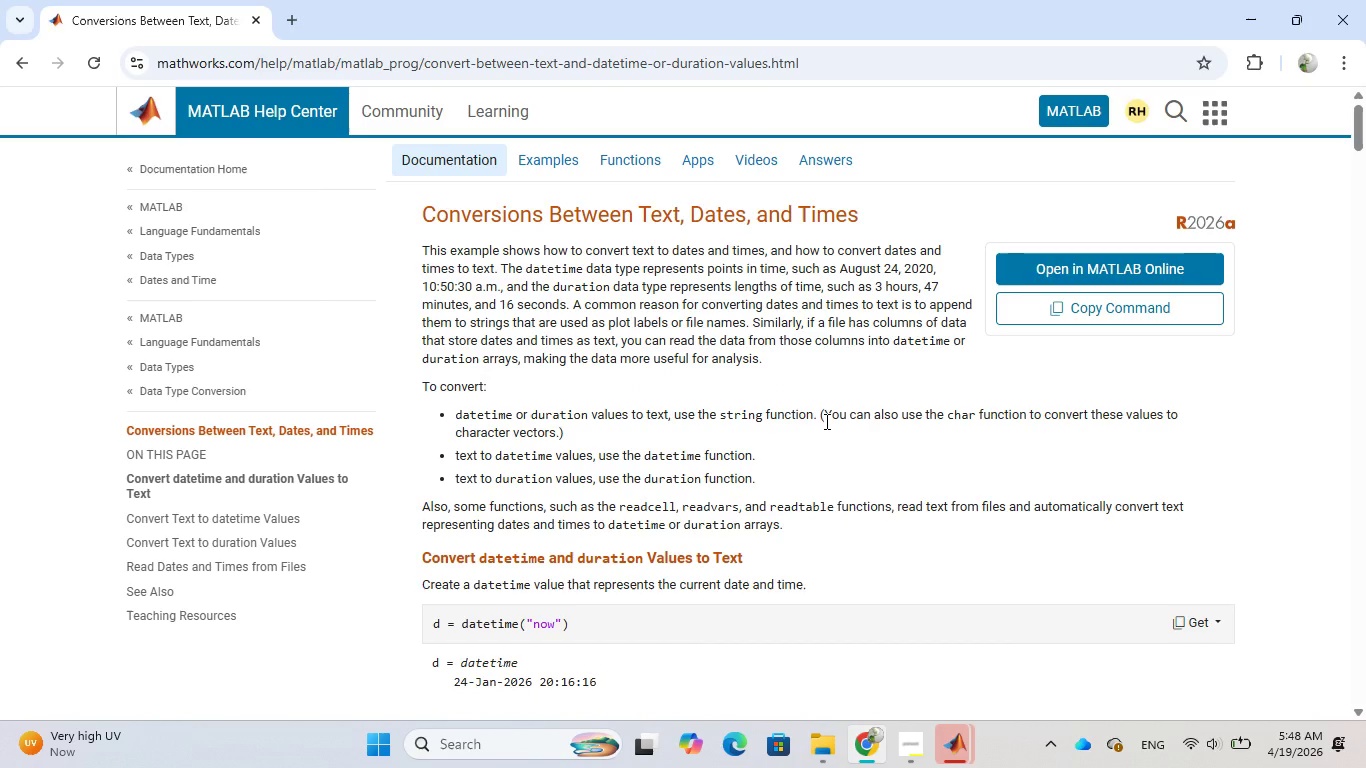 
scroll: coordinate [825, 421], scroll_direction: down, amount: 6.0
 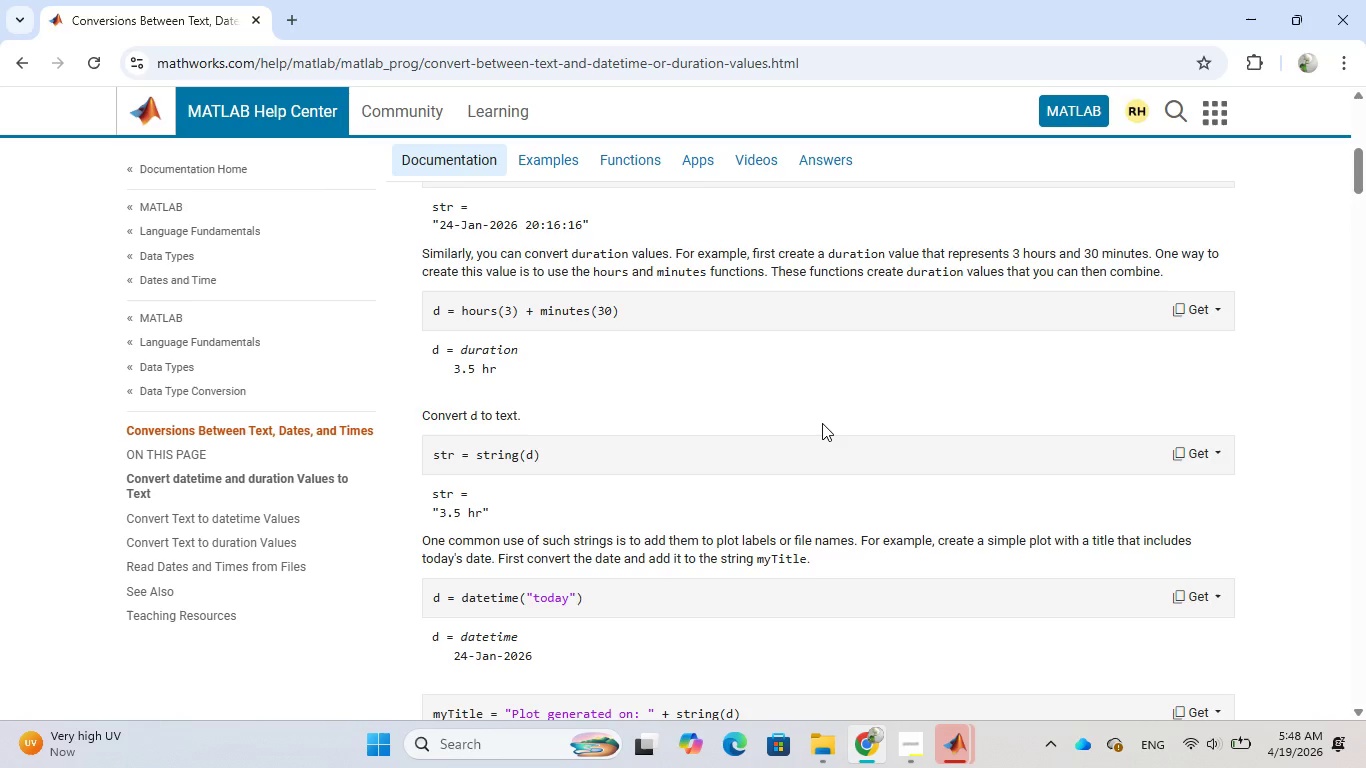 
wait(14.15)
 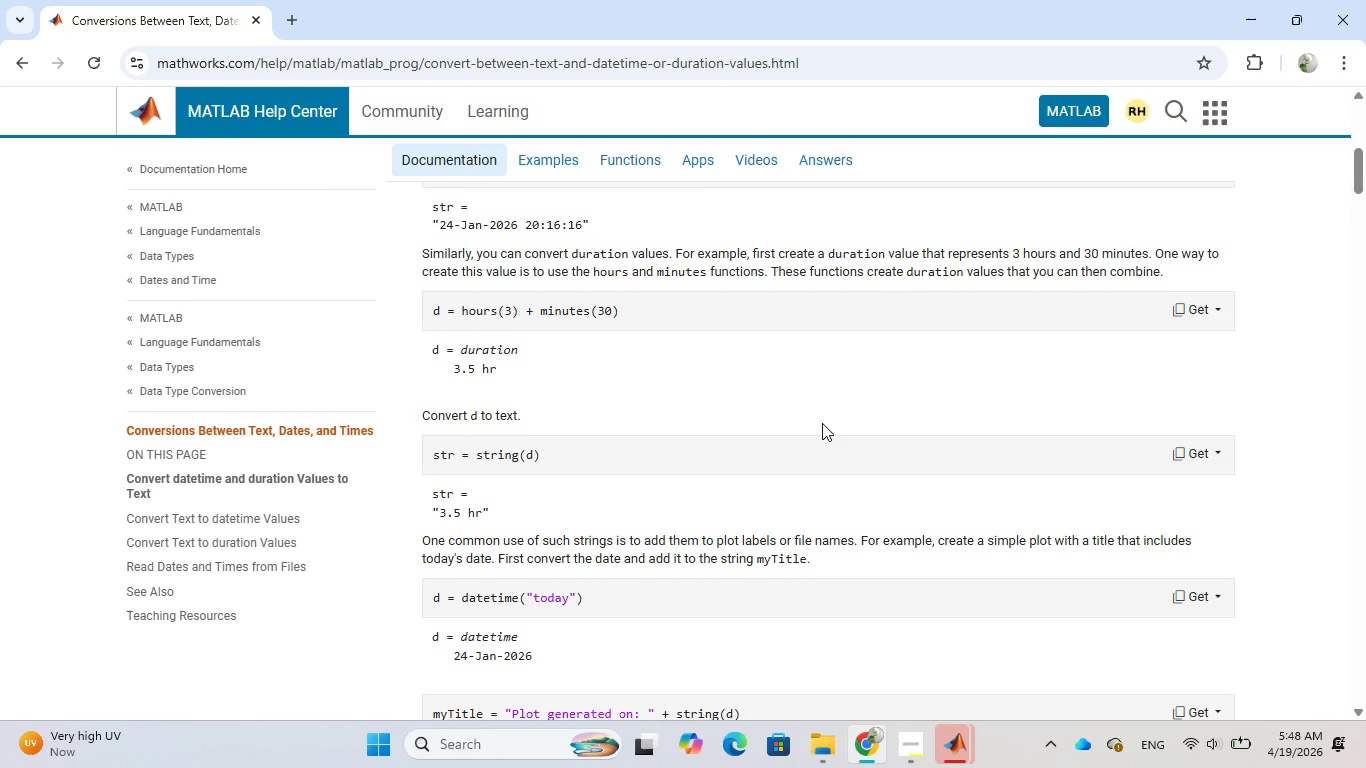 
left_click([942, 736])
 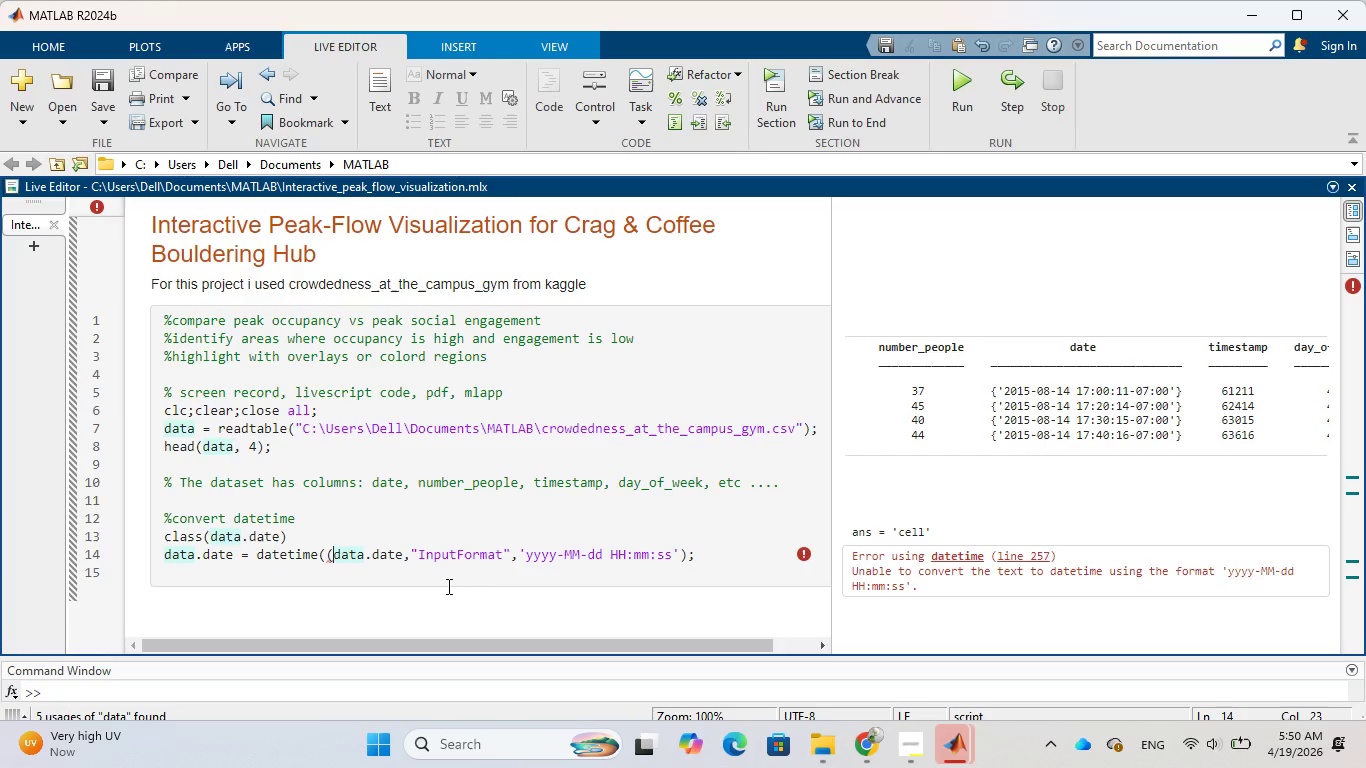 
wait(78.61)
 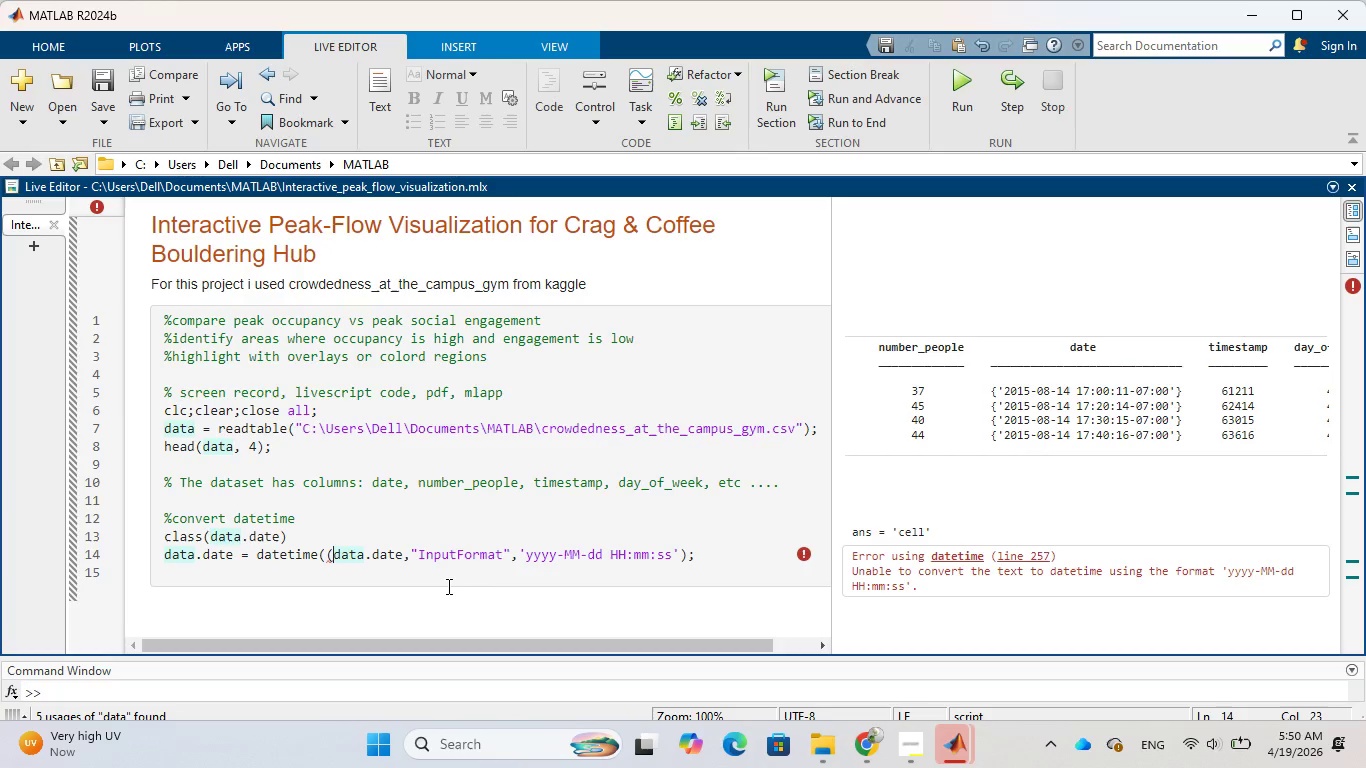 
left_click([342, 529])
 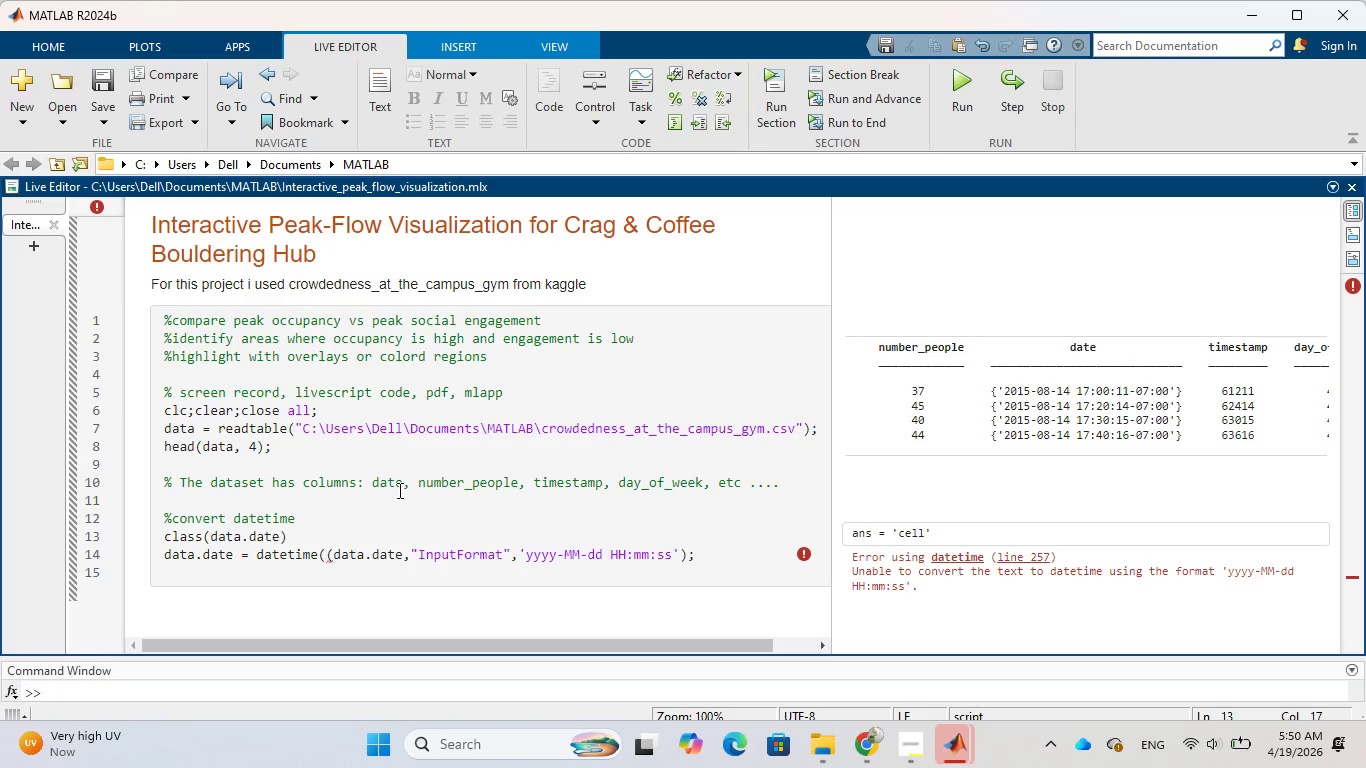 
key(Enter)
 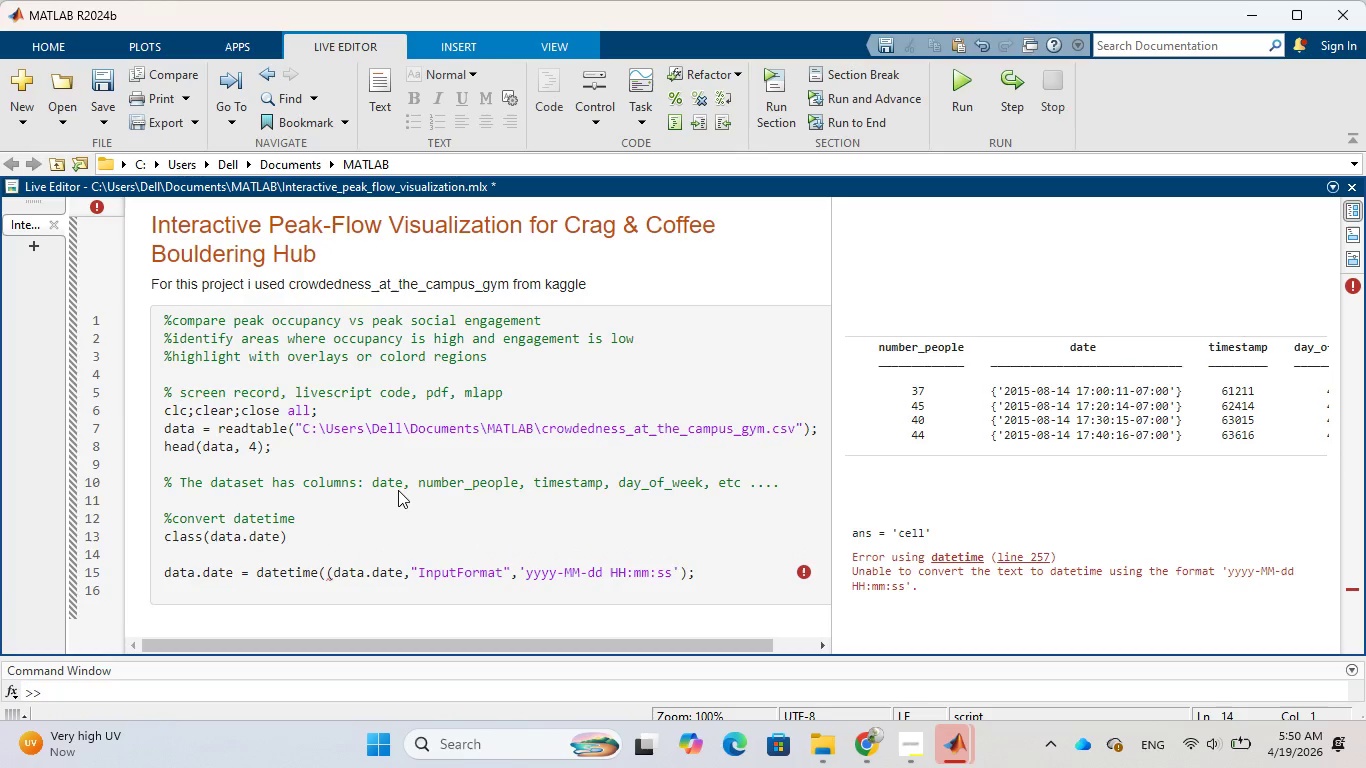 
type(%convert cell array in to )
key(Backspace)
key(Backspace)
key(Backspace)
key(Backspace)
type(to )
 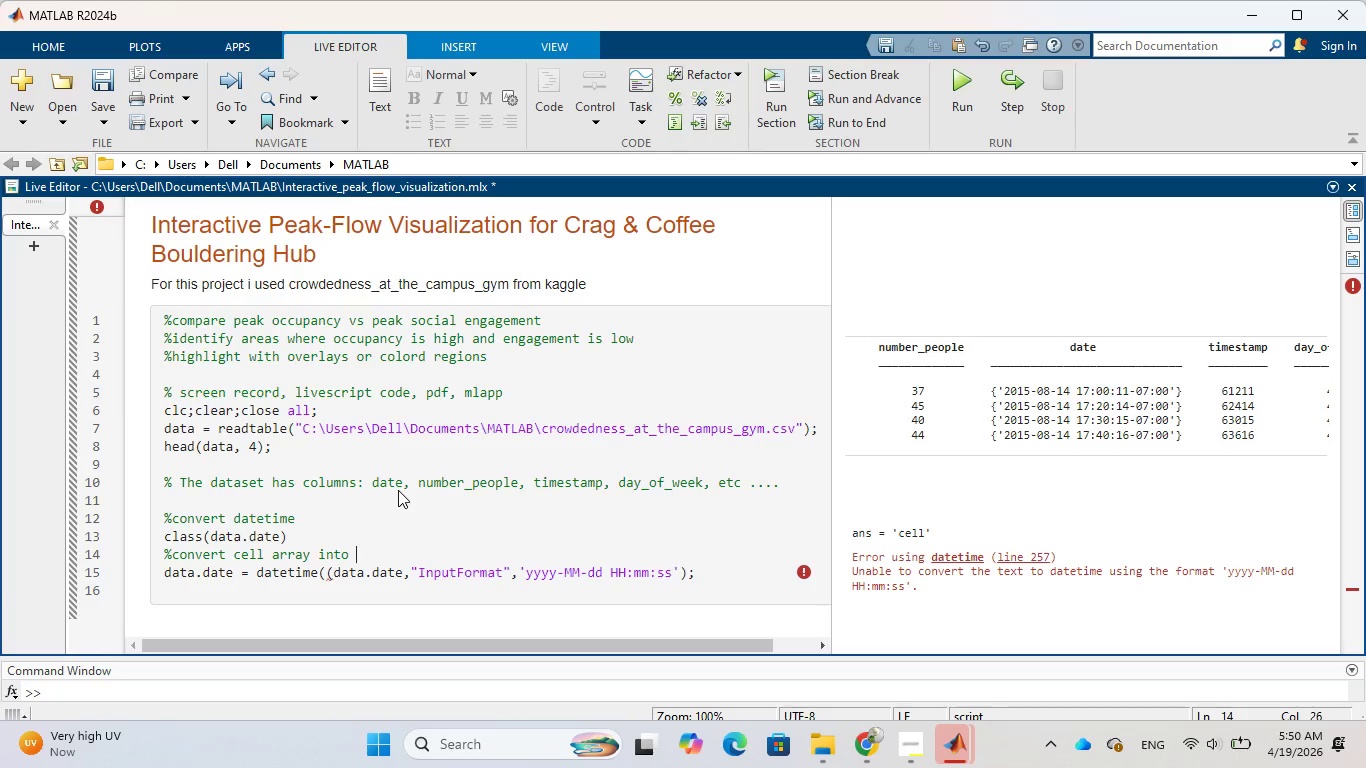 
type(string array)
 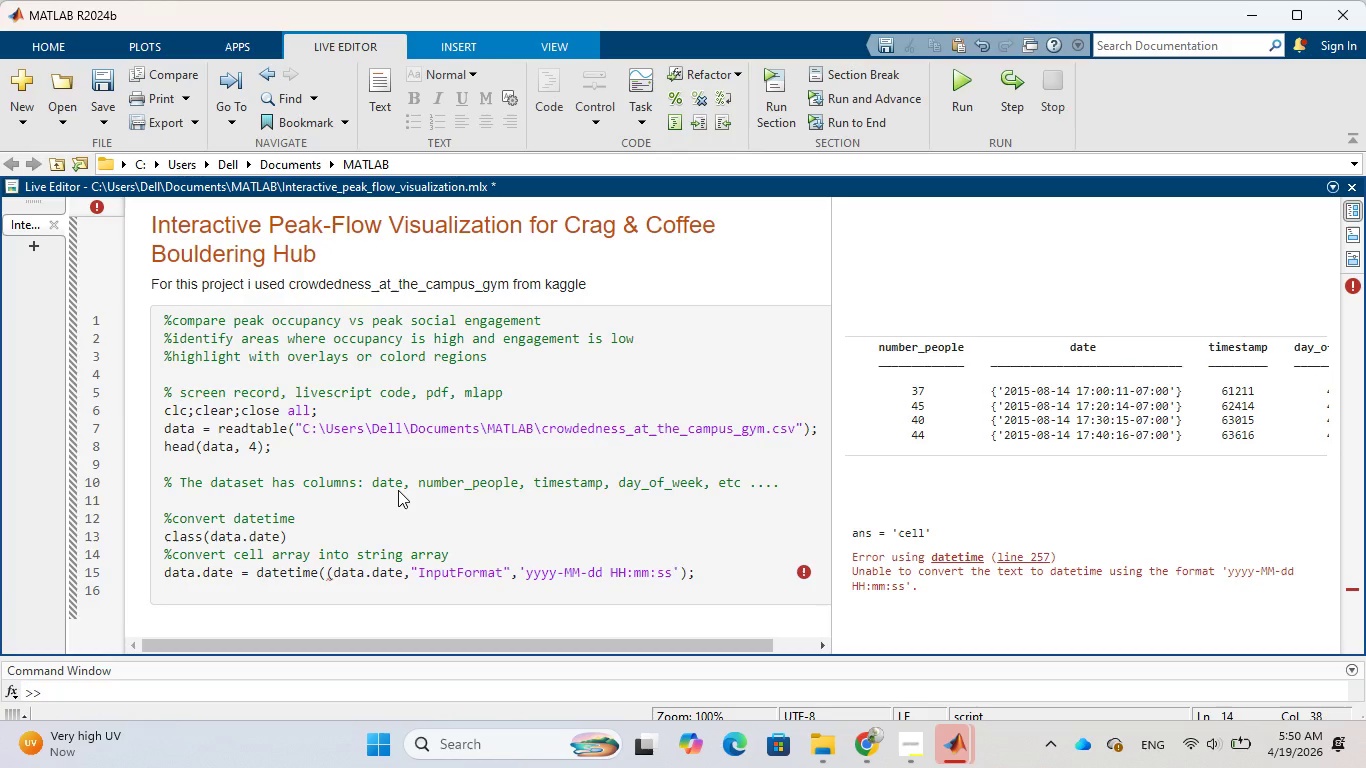 
wait(8.31)
 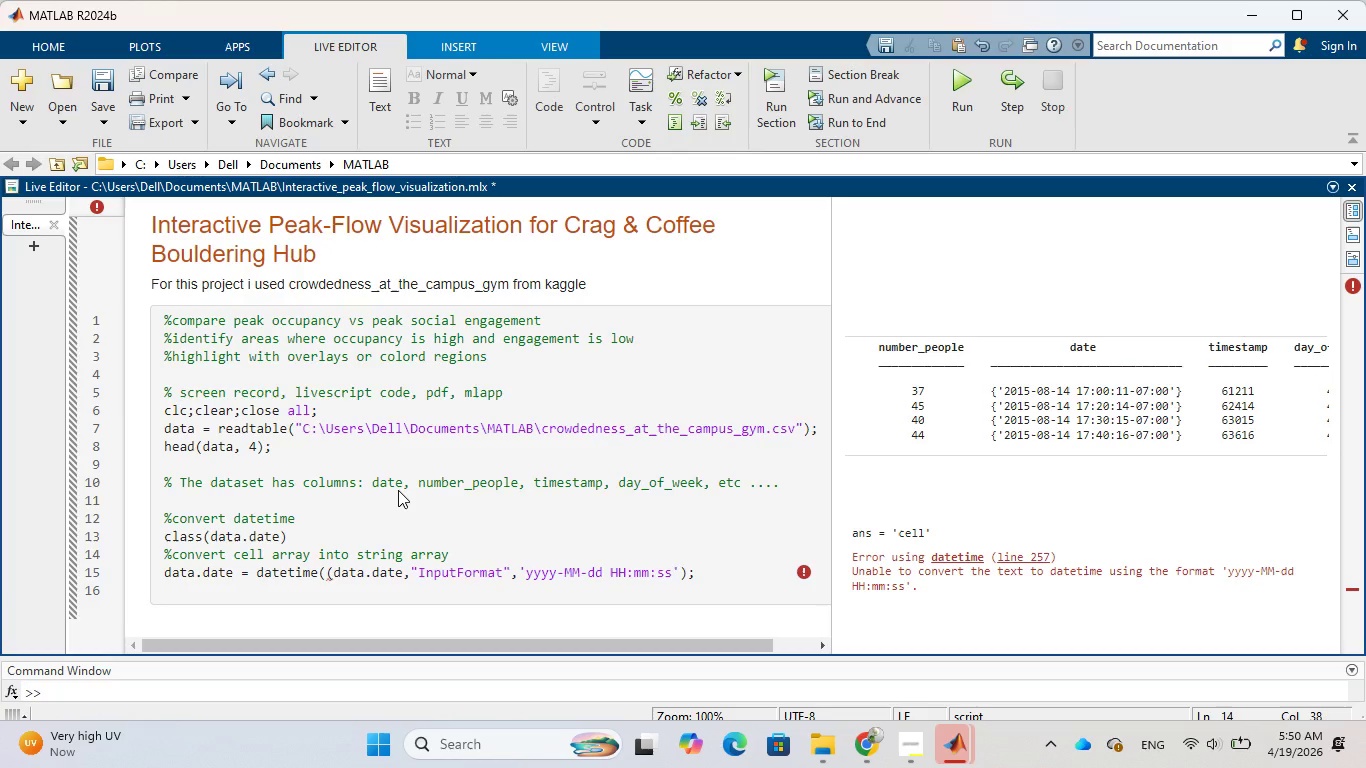 
key(Enter)
 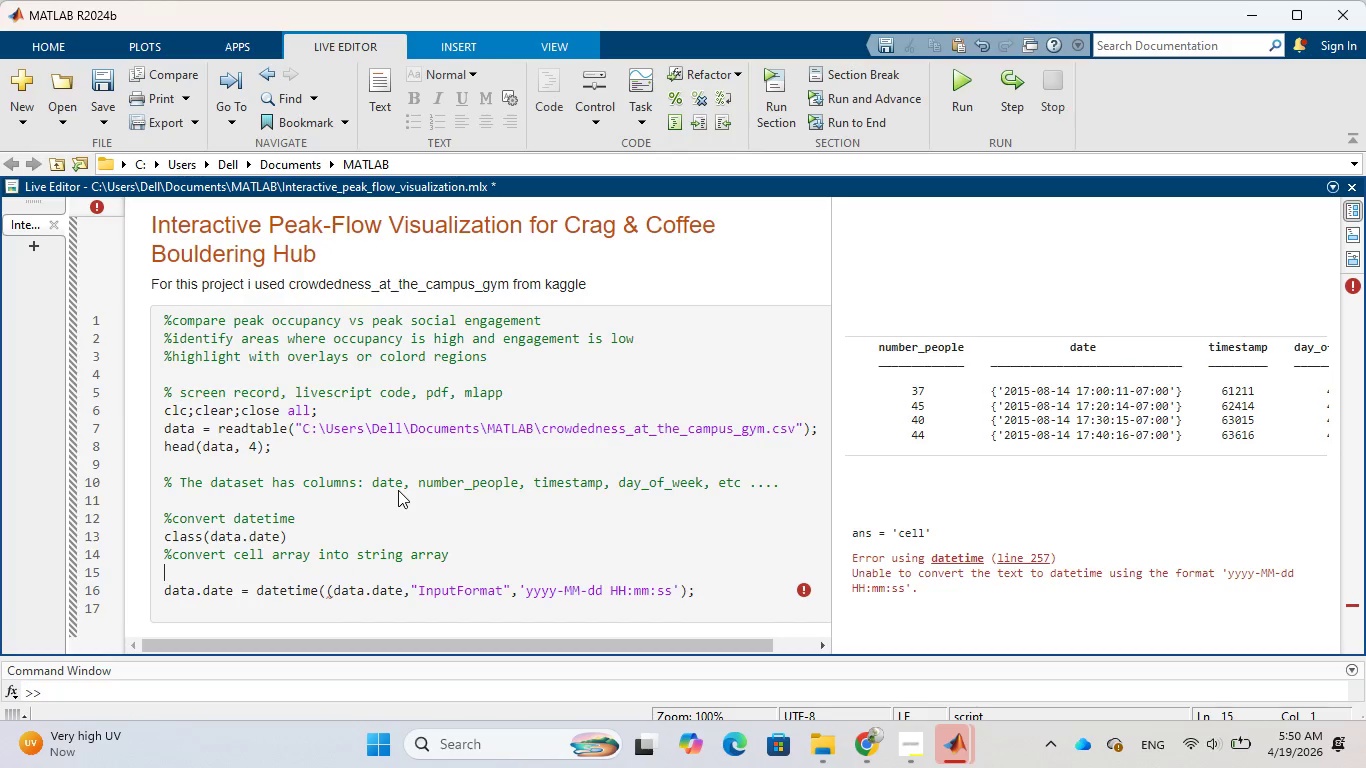 
key(Enter)
 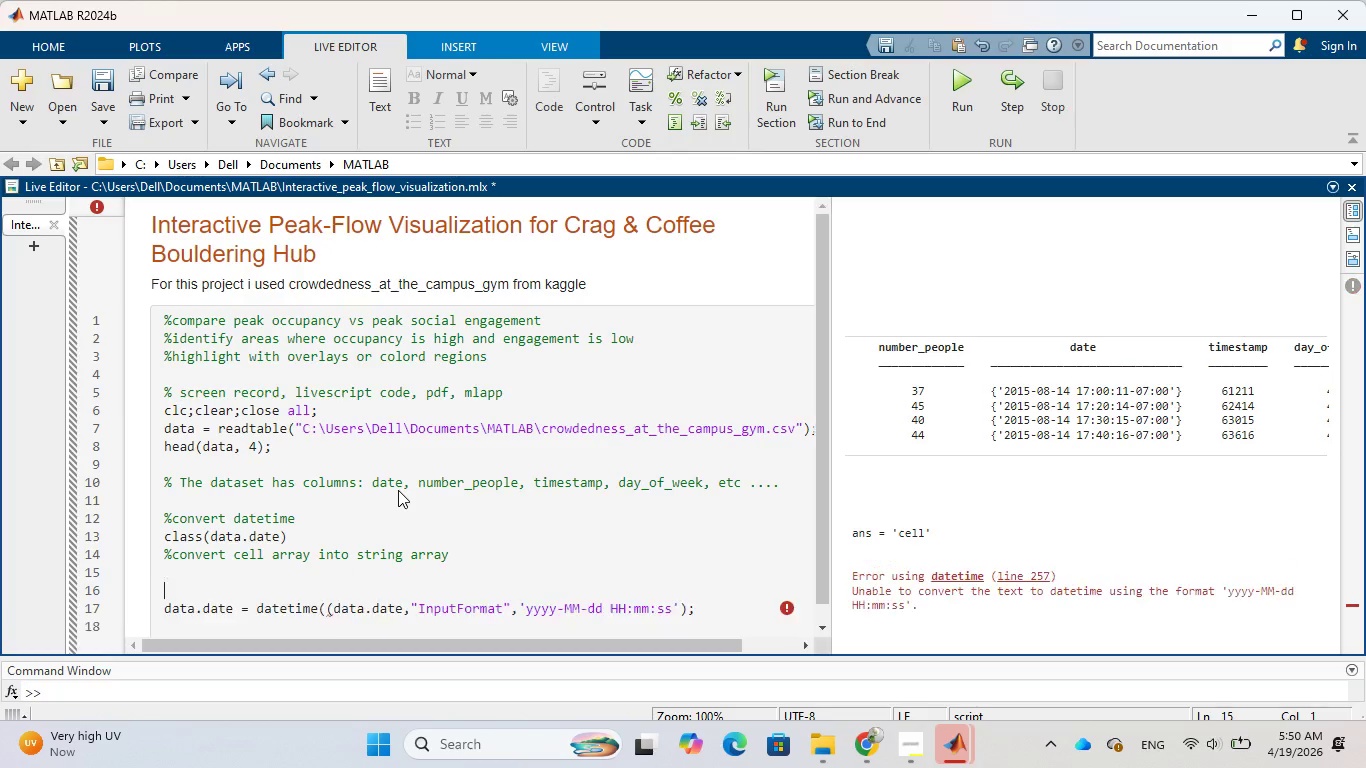 
type(data.date)
 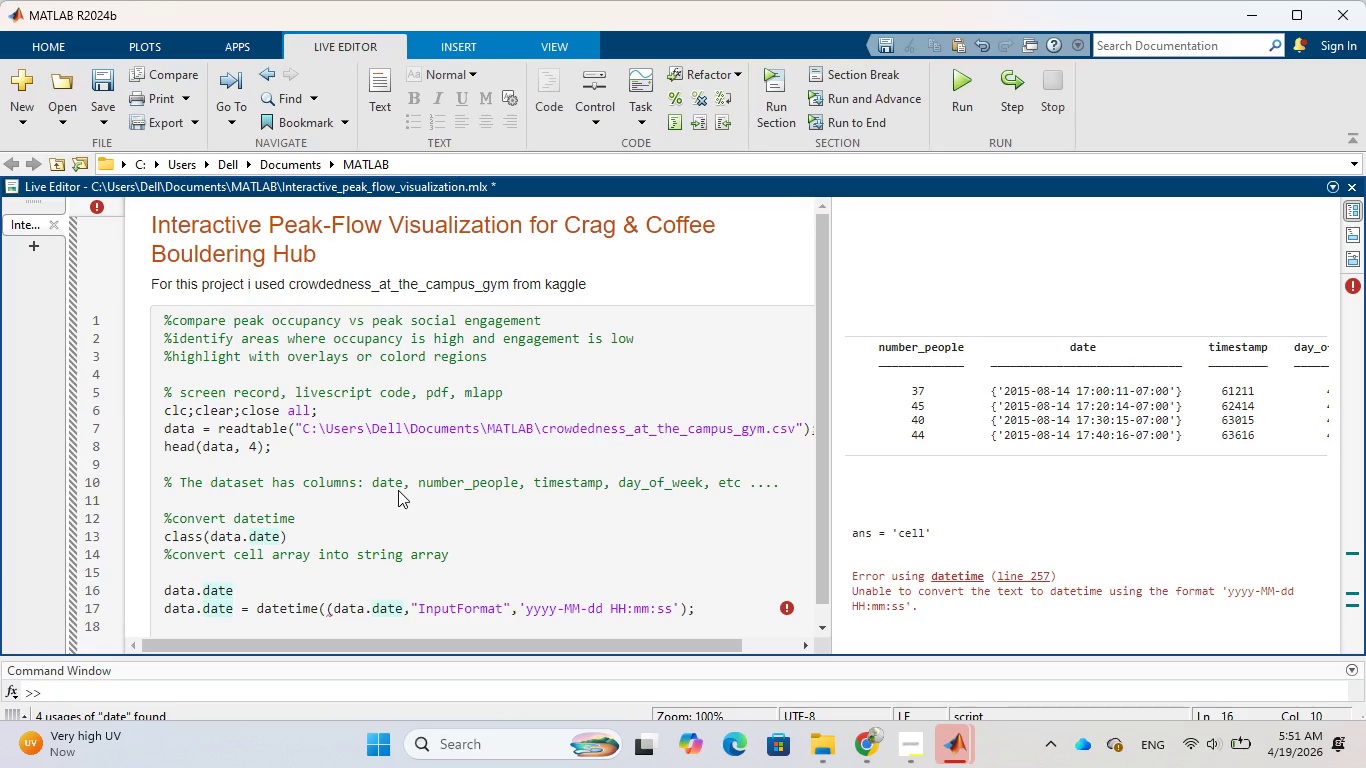 
key(Space)
 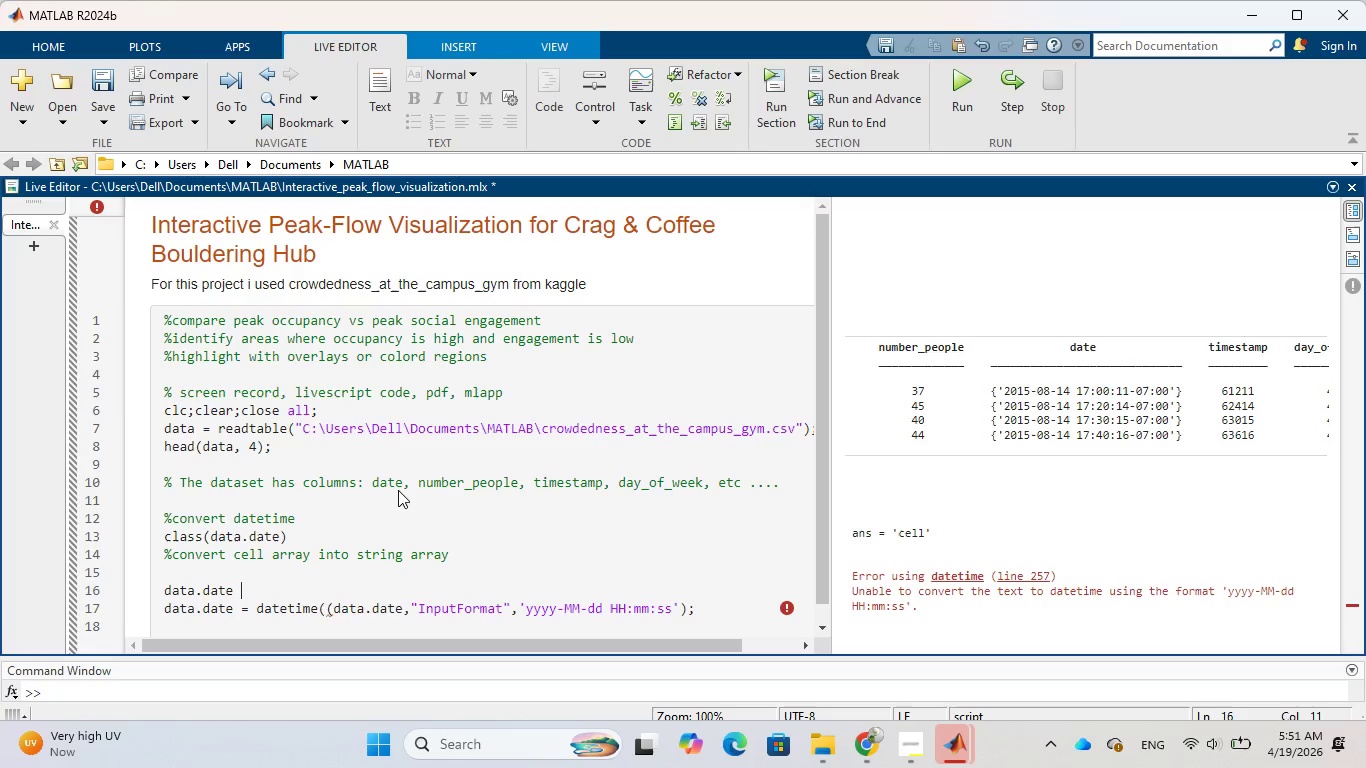 
key(Equal)
 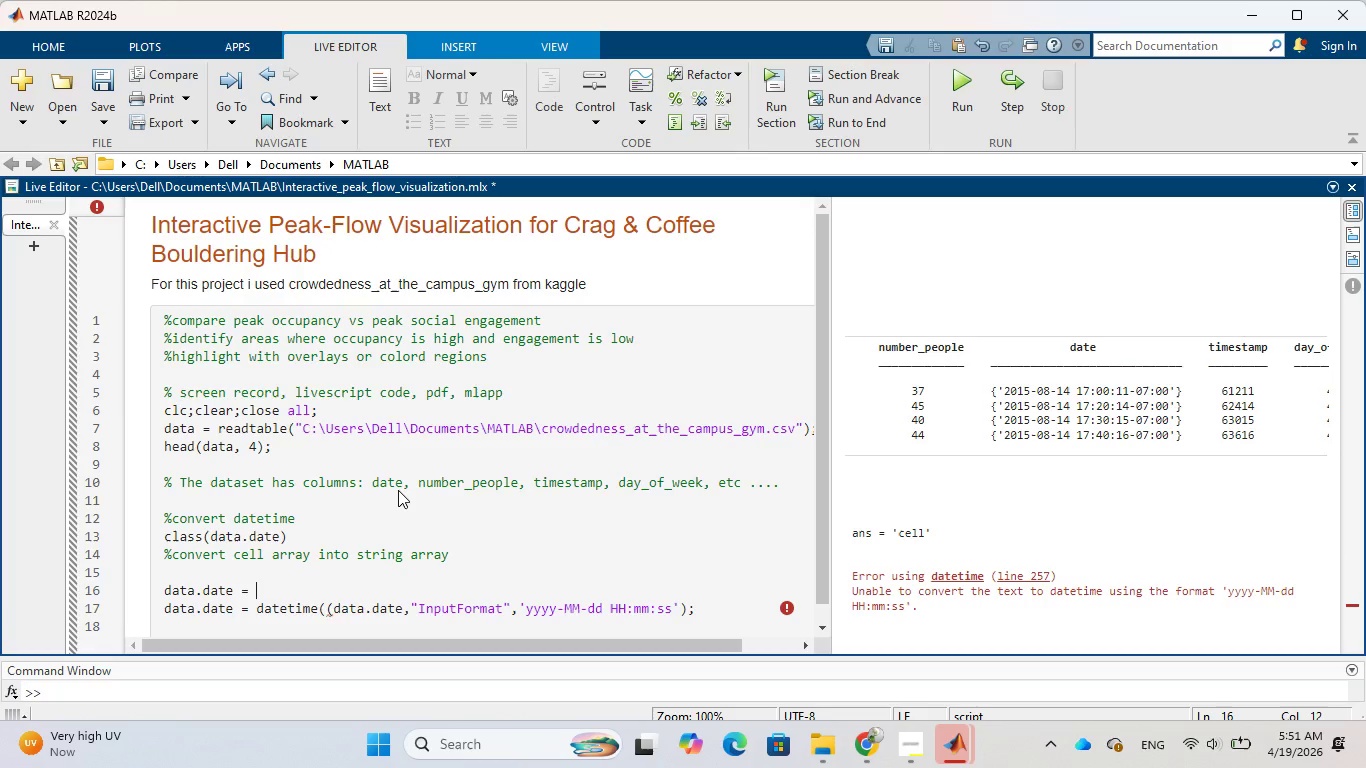 
key(Space)
 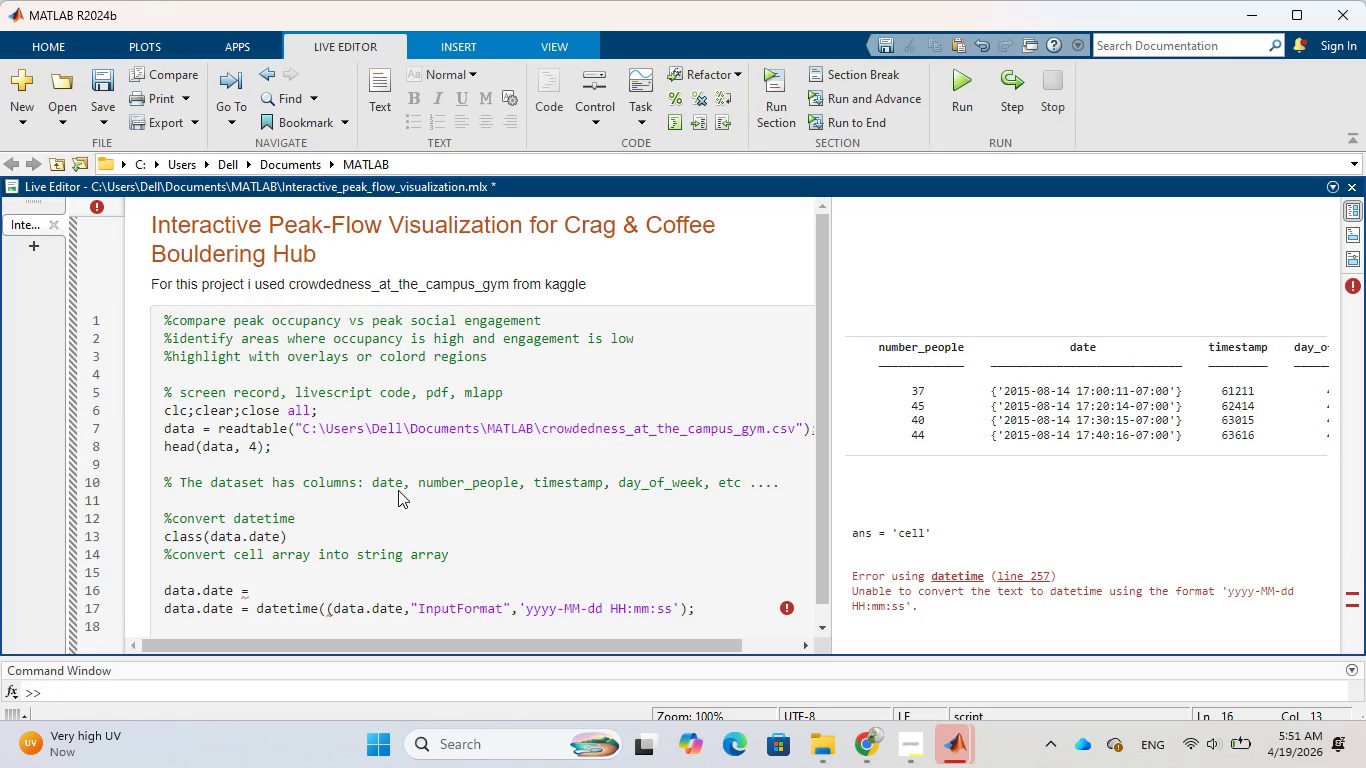 
wait(5.66)
 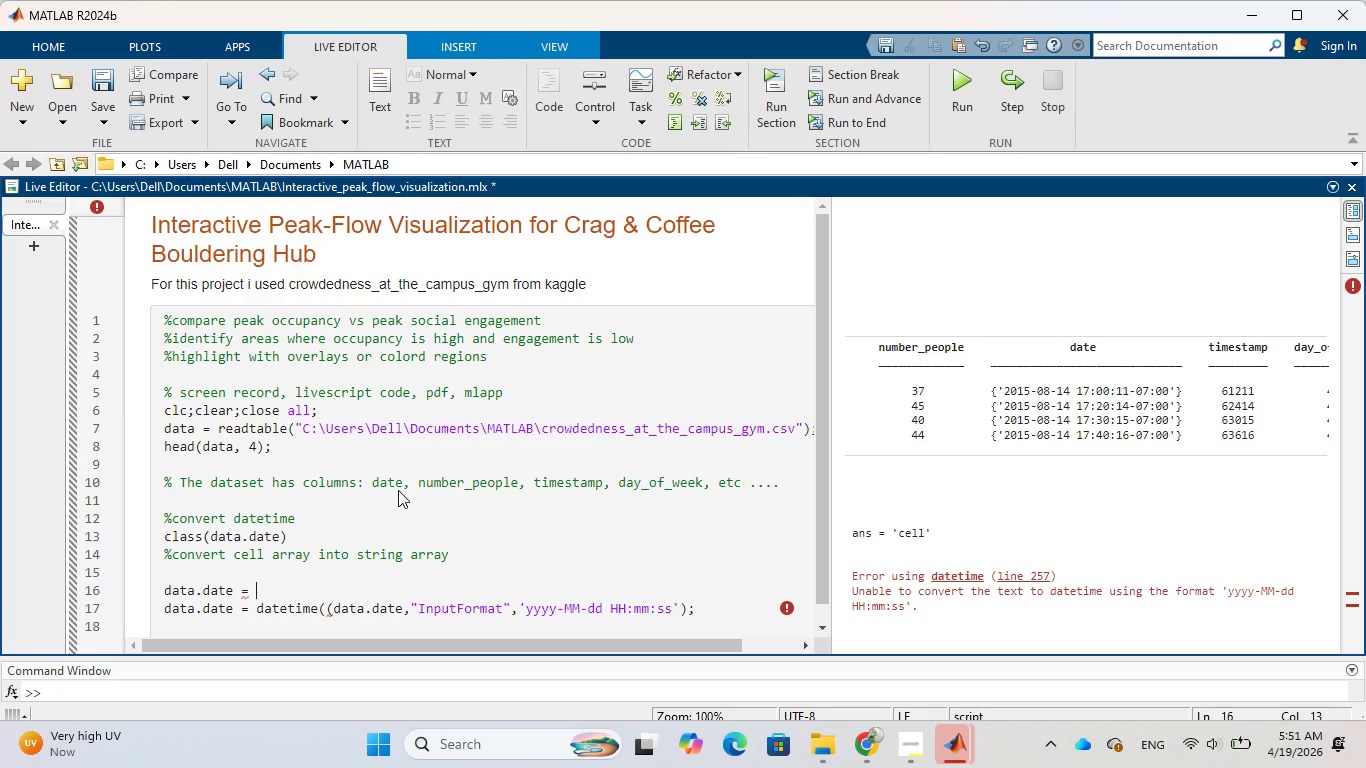 
type(string(data.date)
 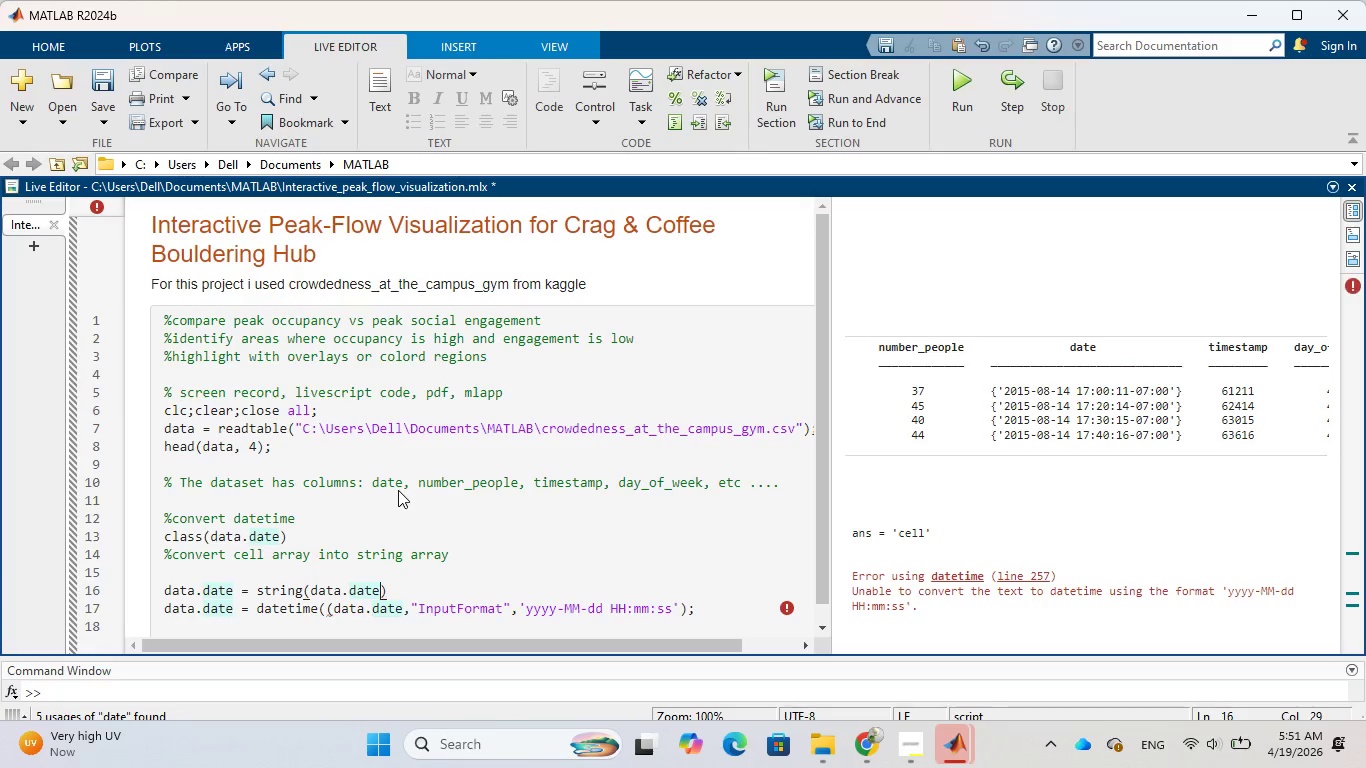 
key(ArrowRight)
 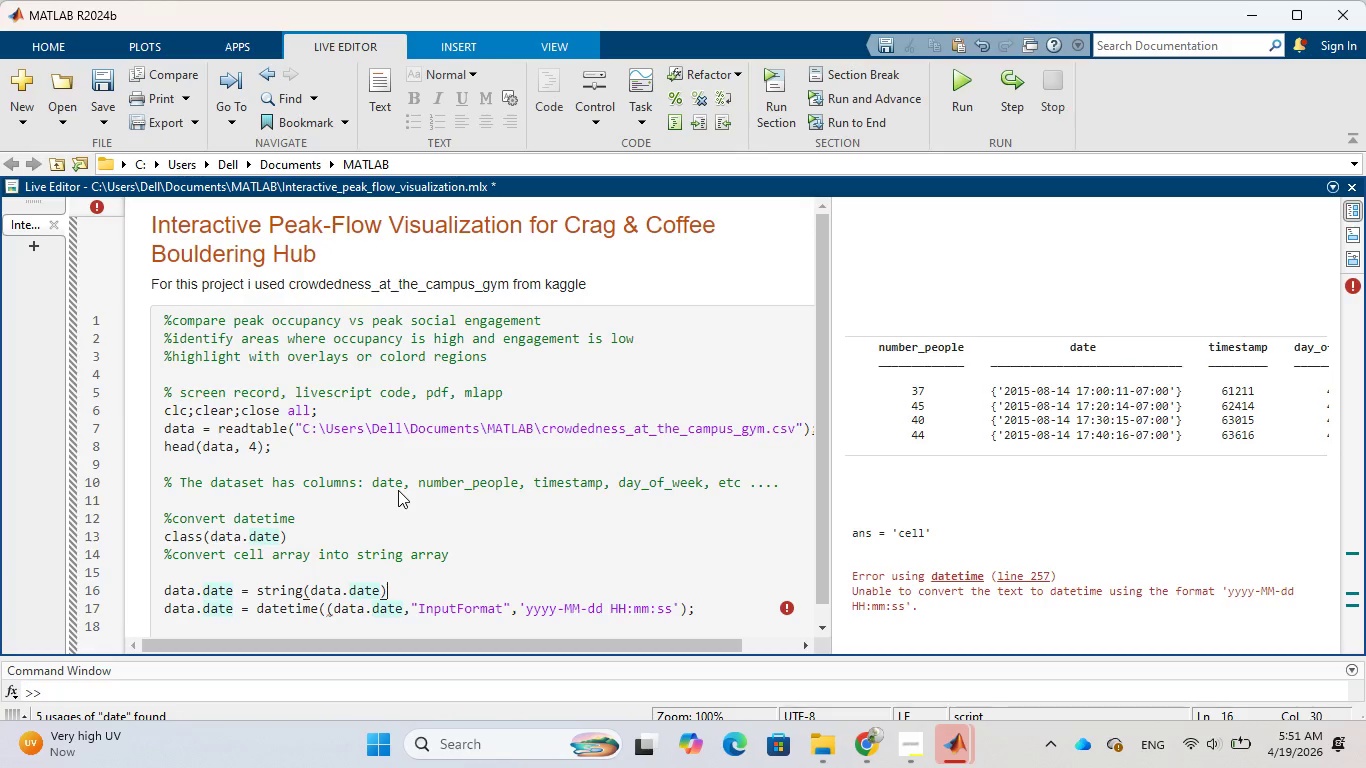 
key(Semicolon)
 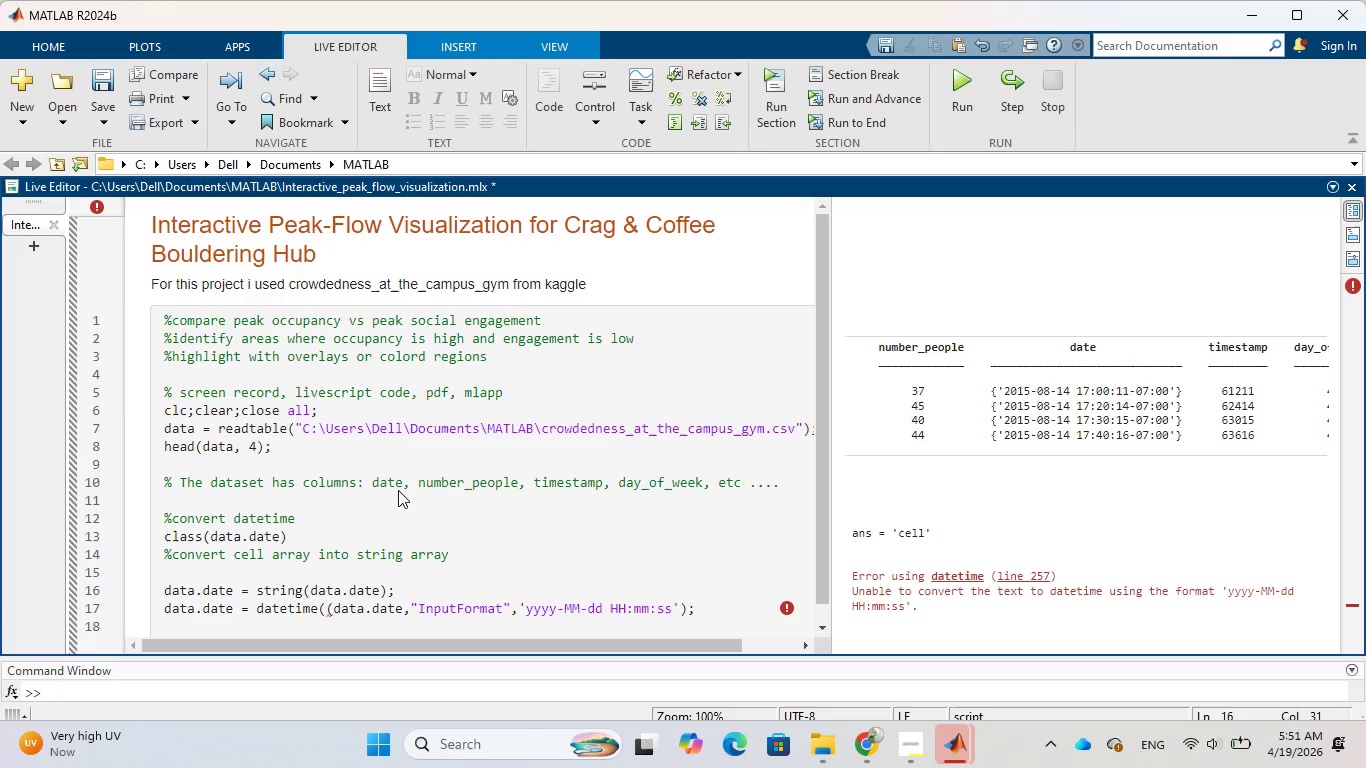 
key(Enter)
 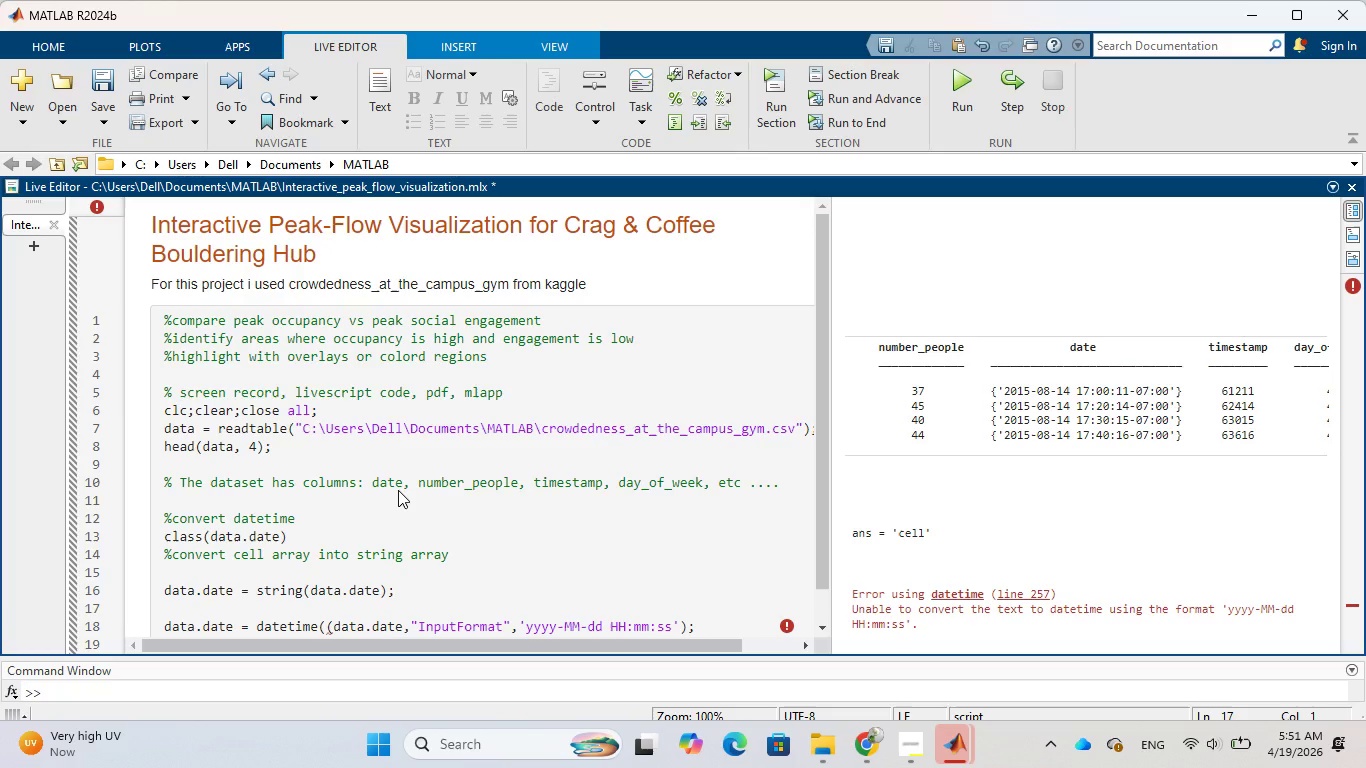 
type(data.date)
 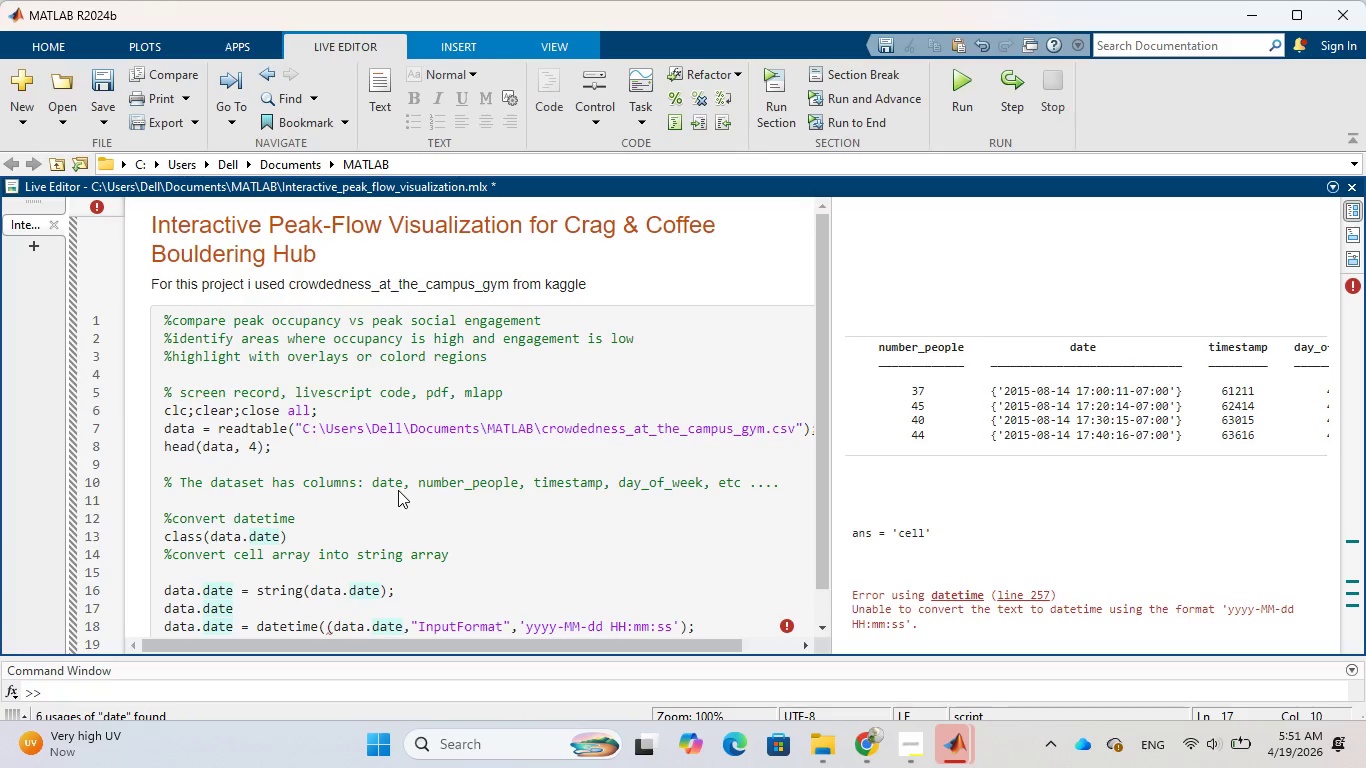 
wait(8.22)
 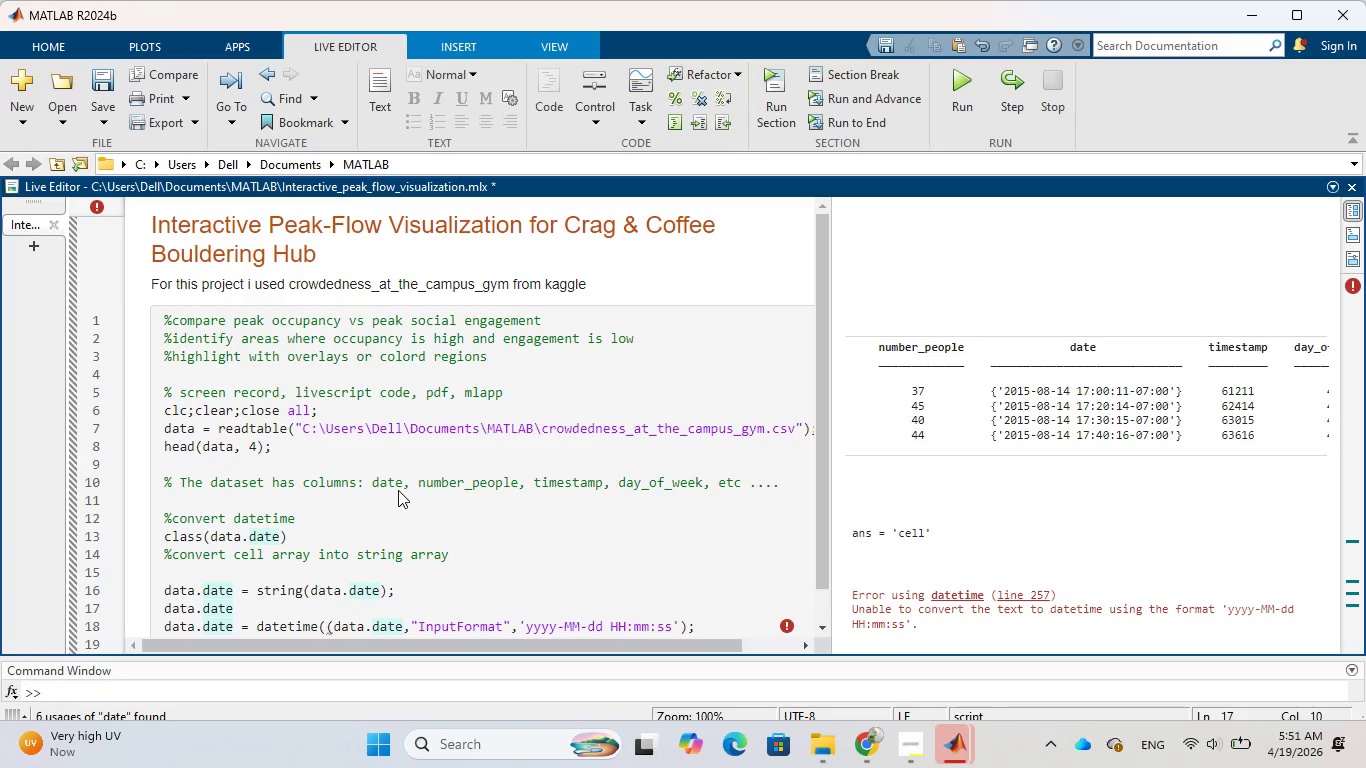 
left_click([455, 591])
 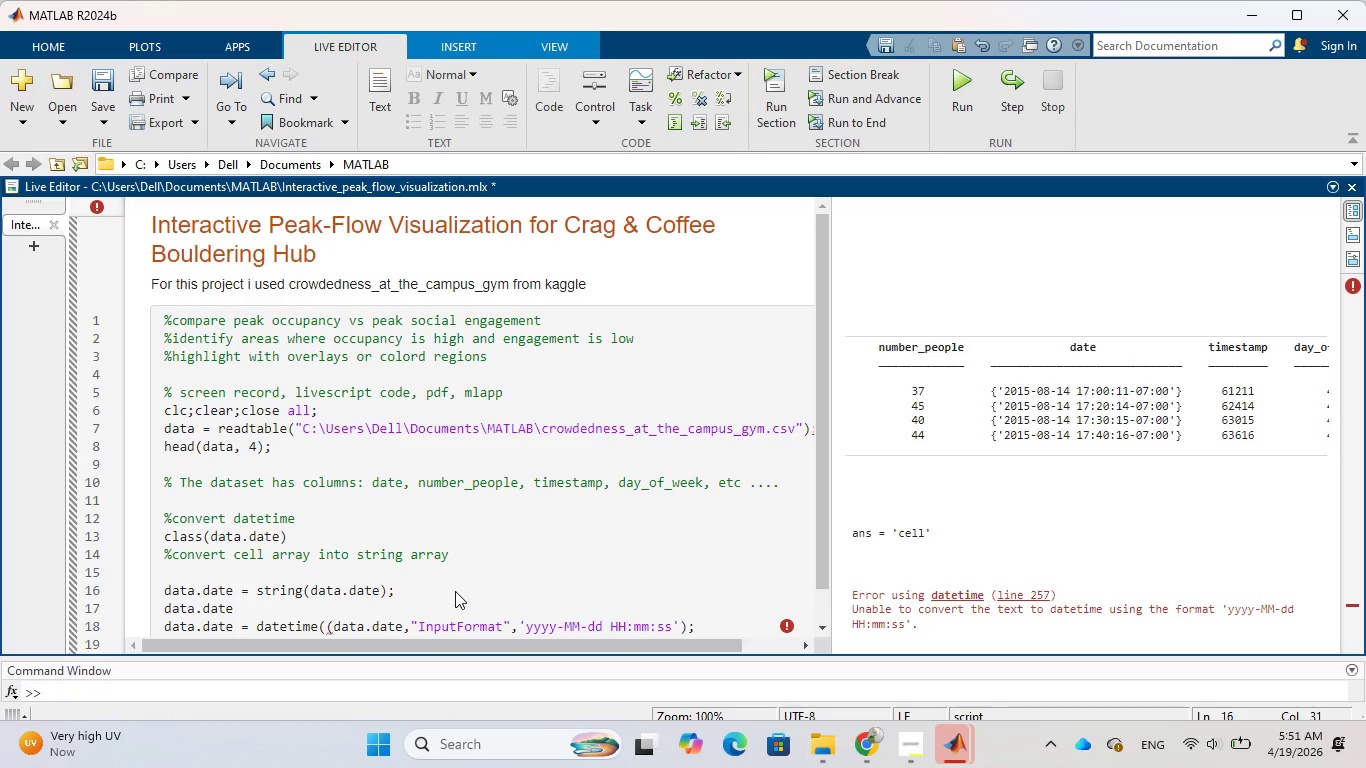 
key(Enter)
 